 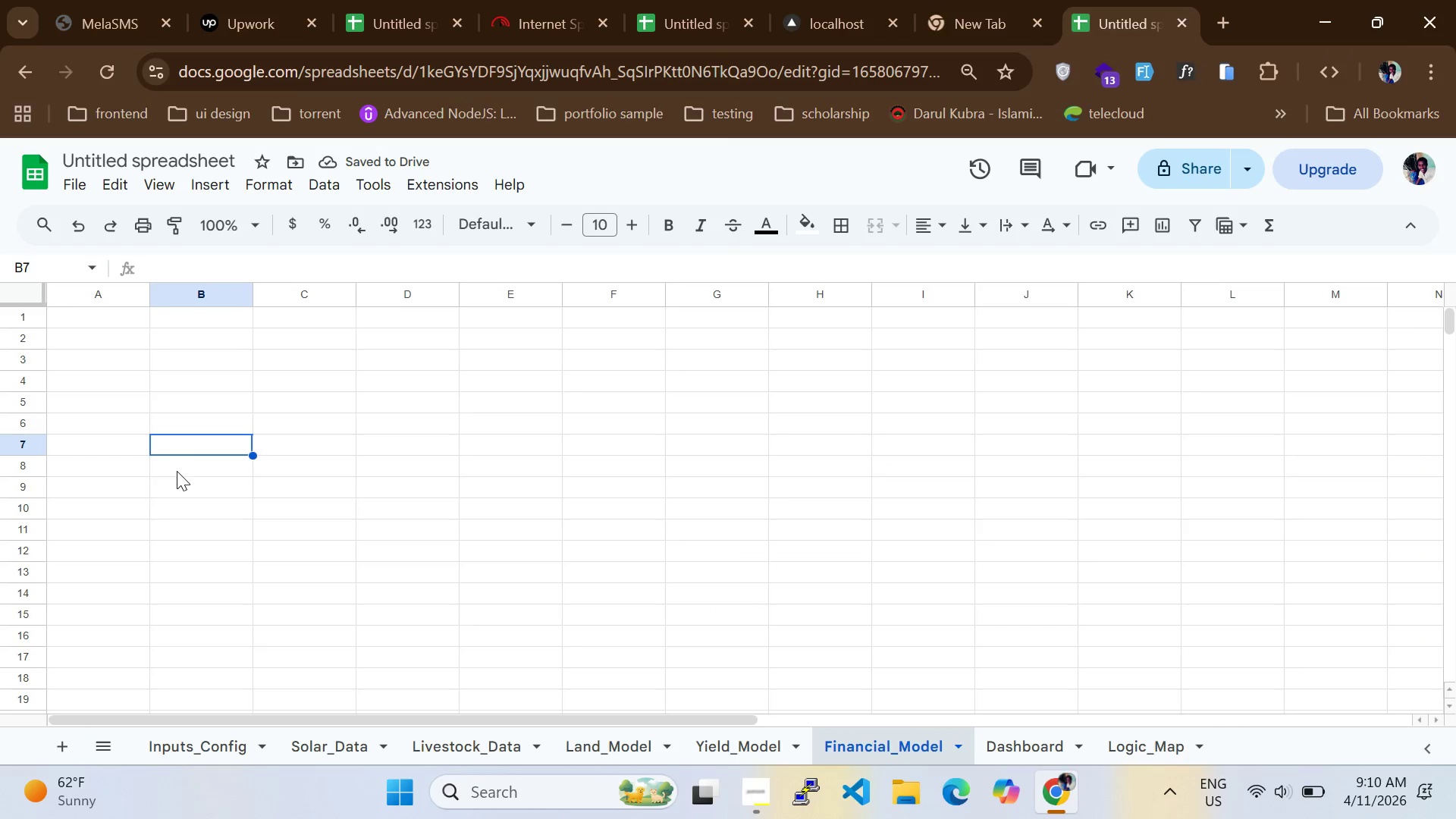 
type(Annu)
 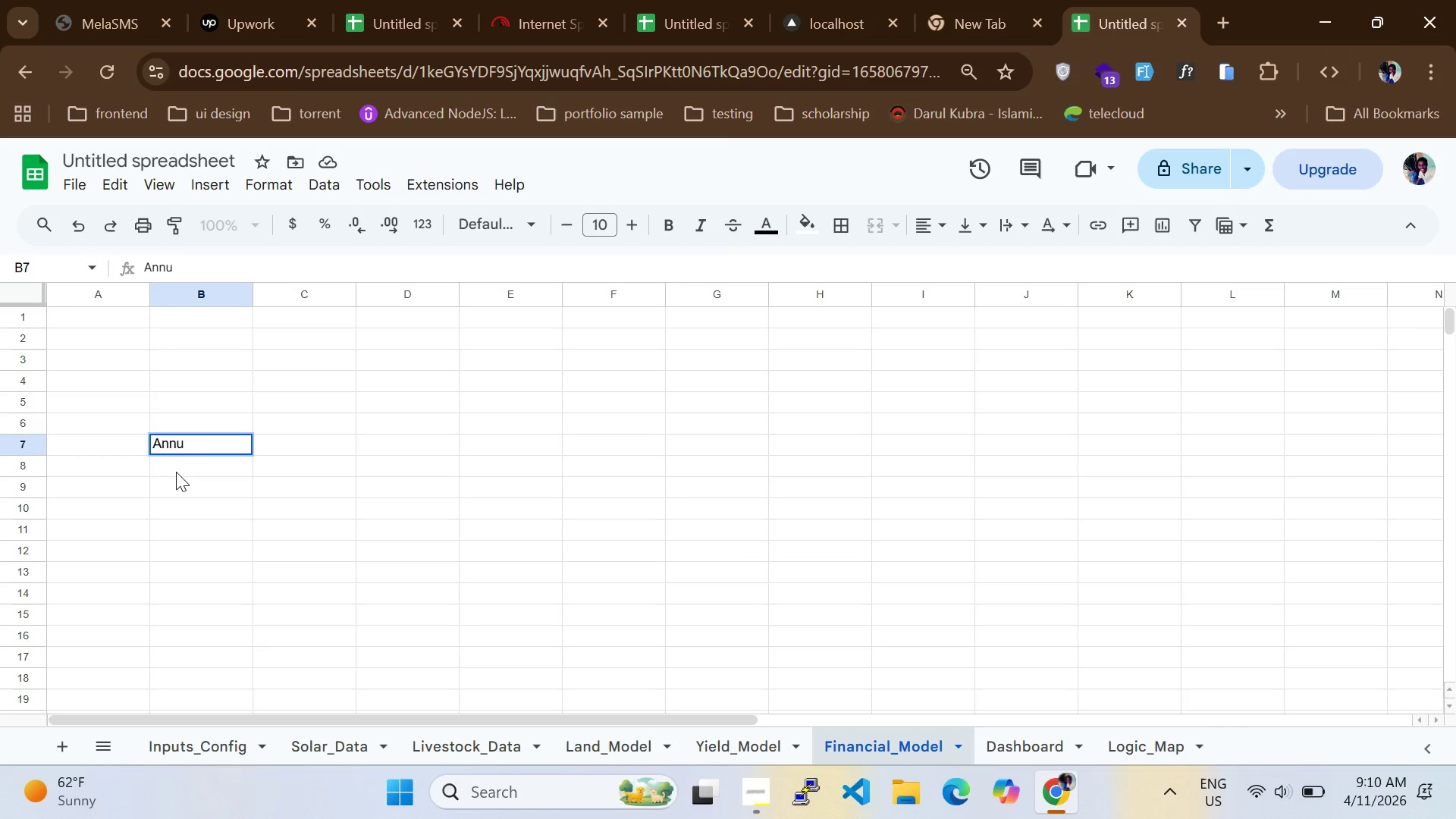 
key(Control+ControlLeft)
 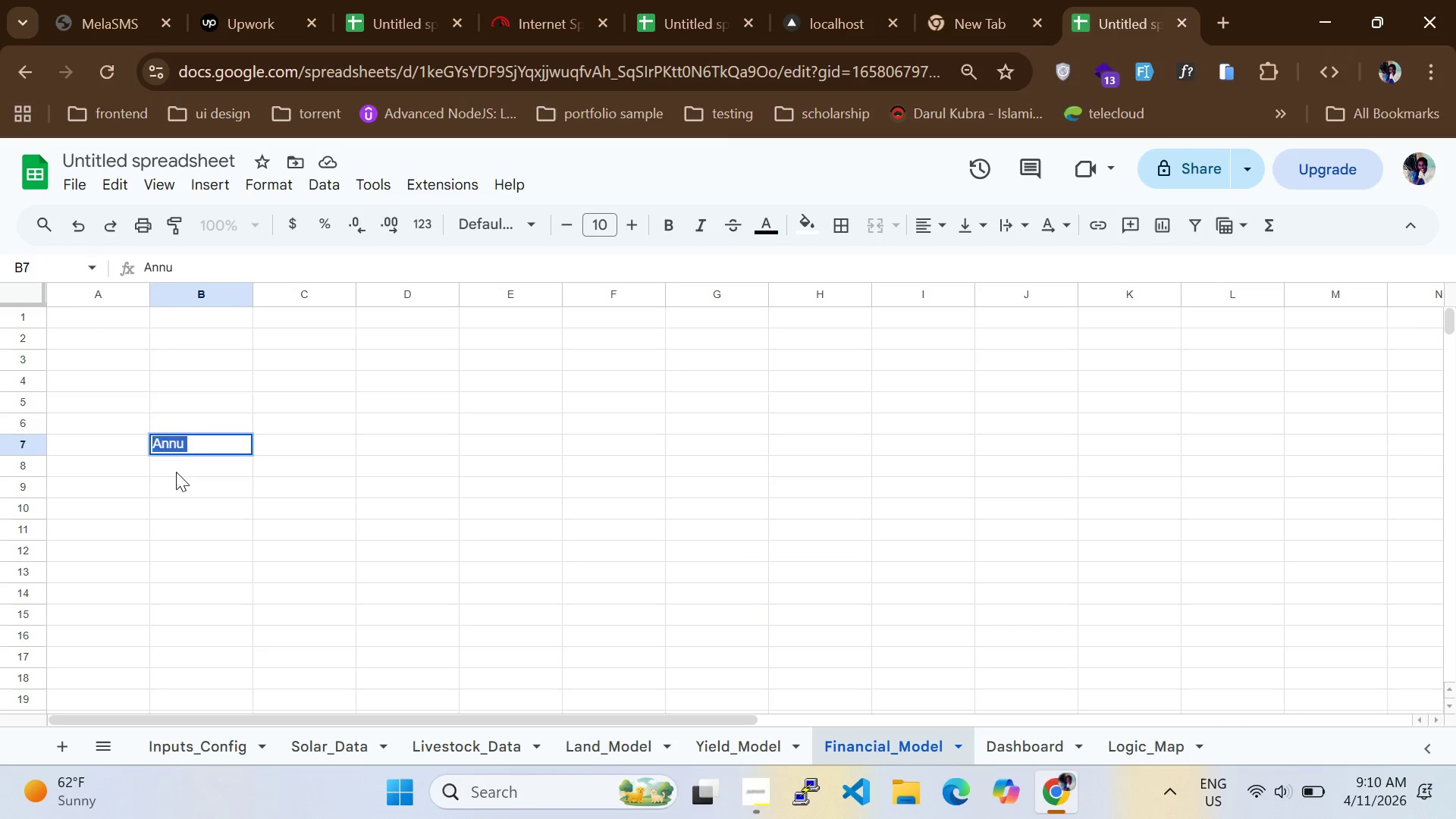 
key(Control+A)
 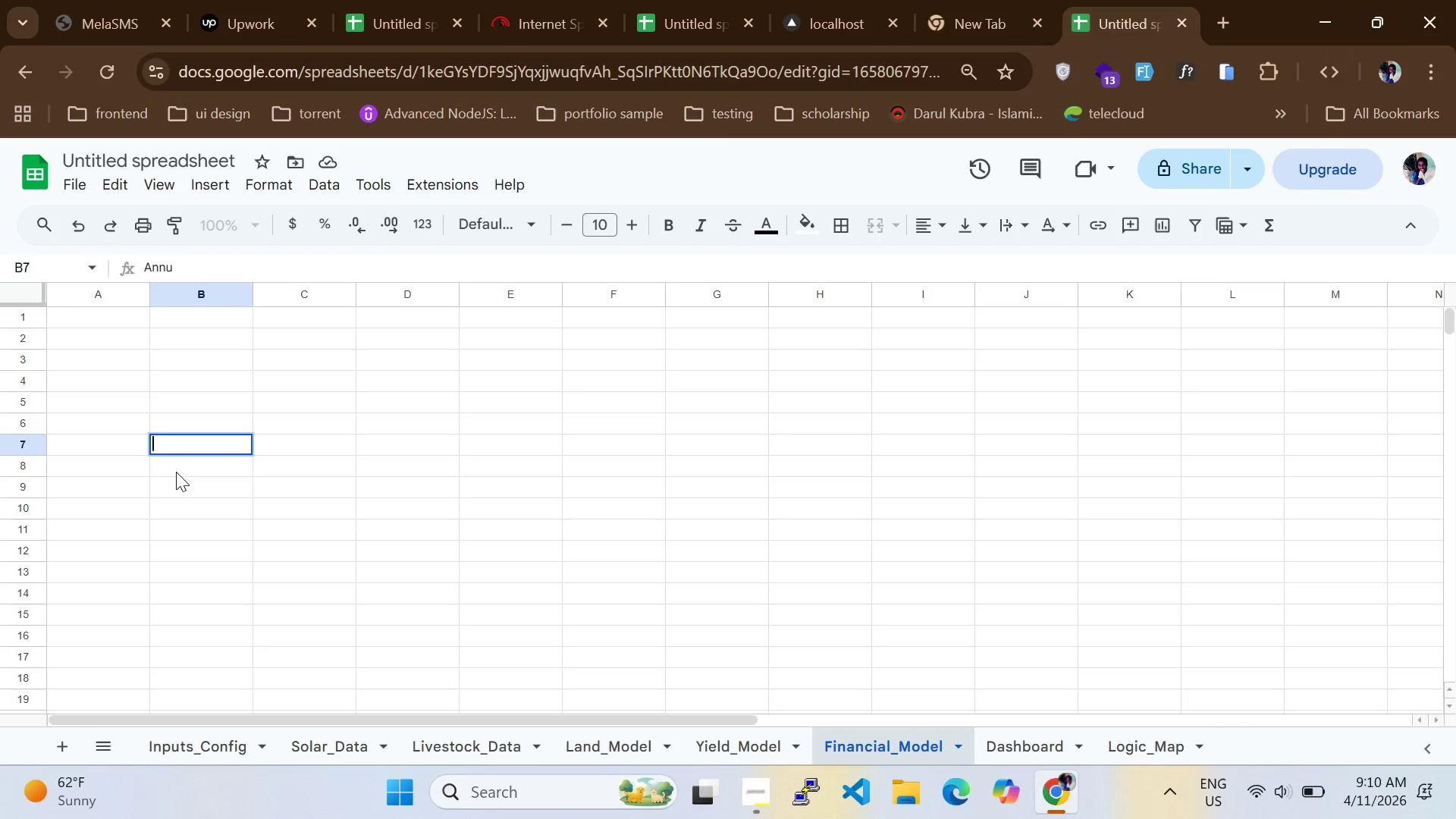 
key(Backspace)
 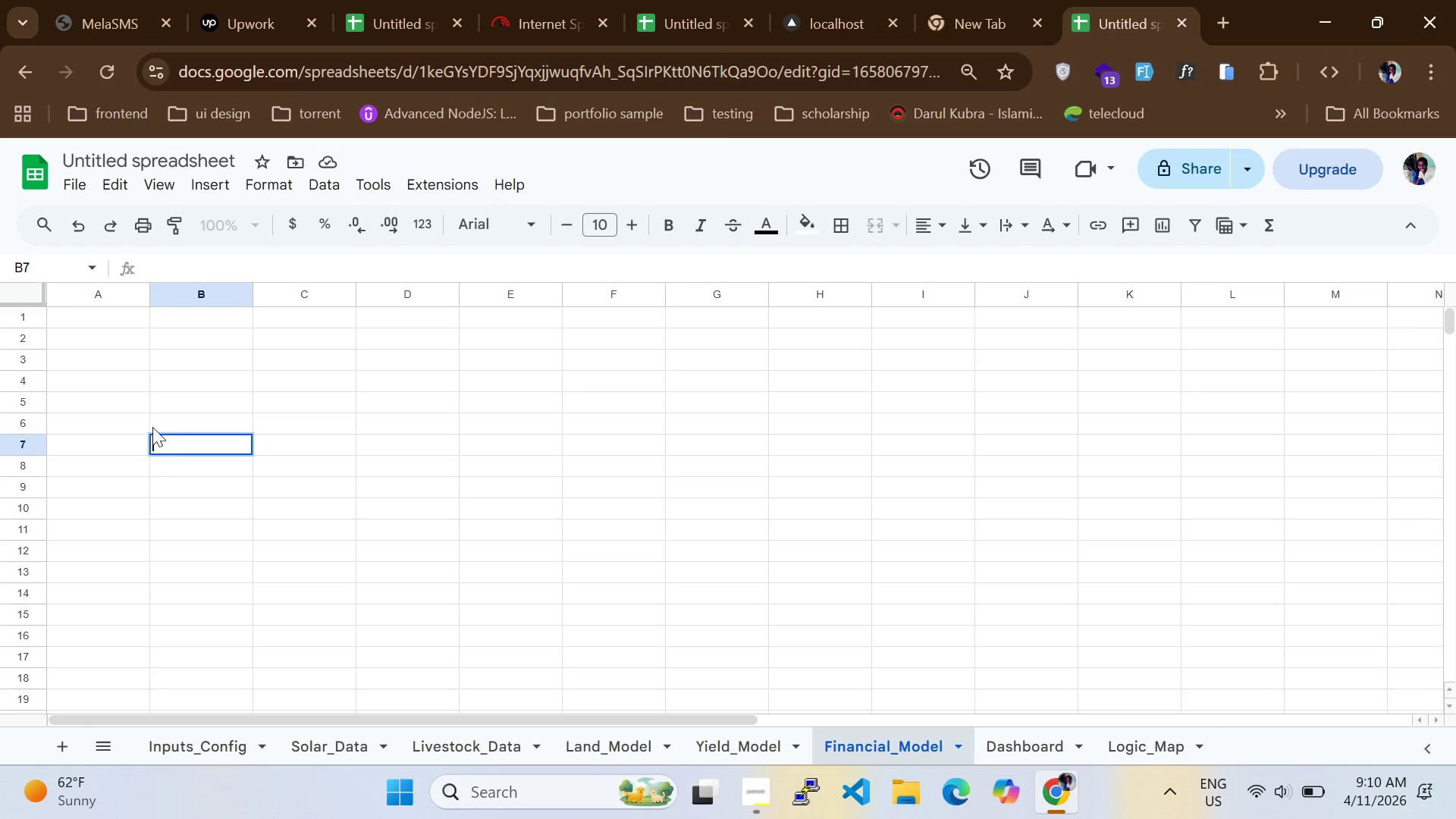 
scroll: coordinate [136, 414], scroll_direction: up, amount: 1.0
 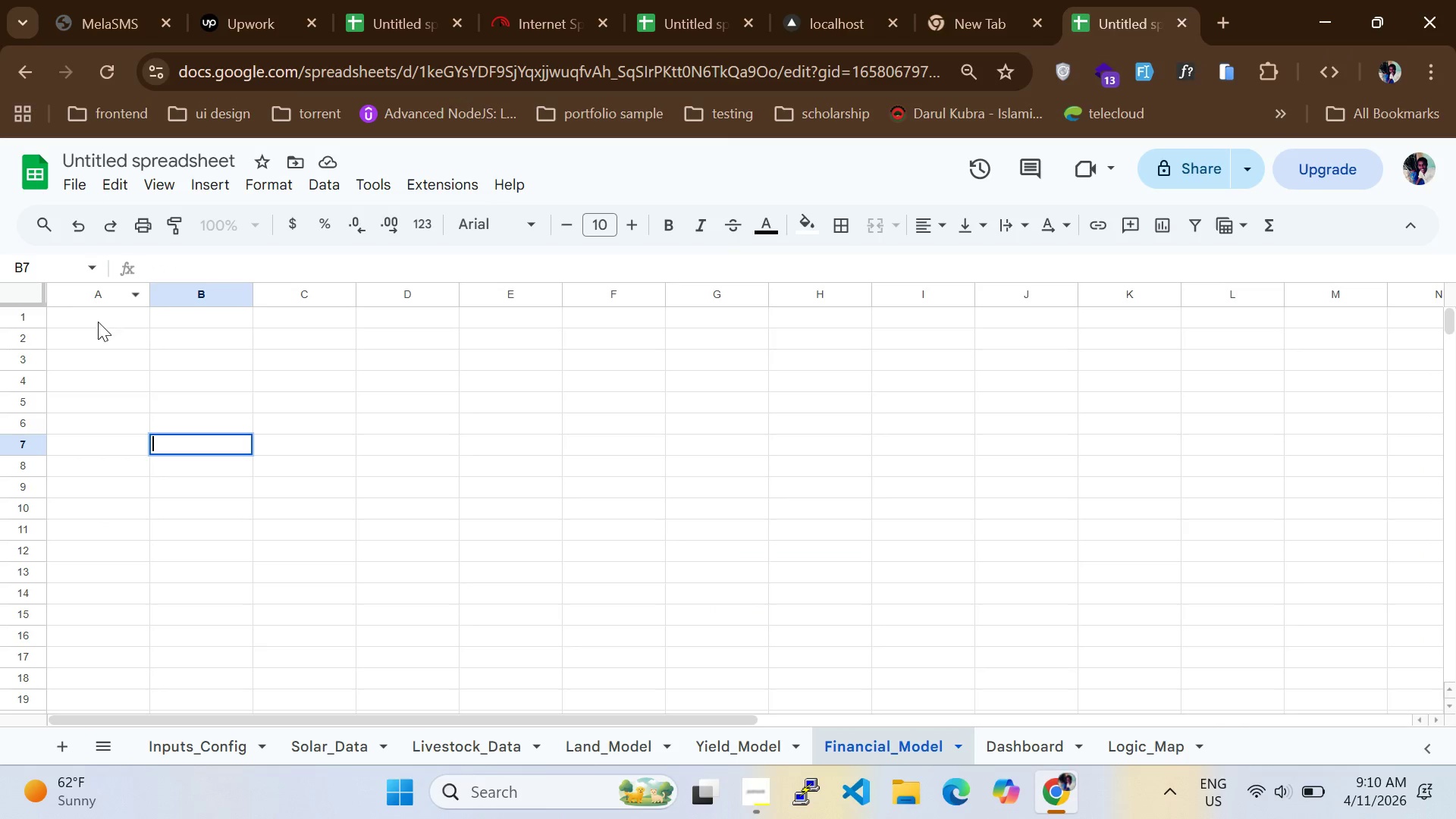 
left_click([98, 323])
 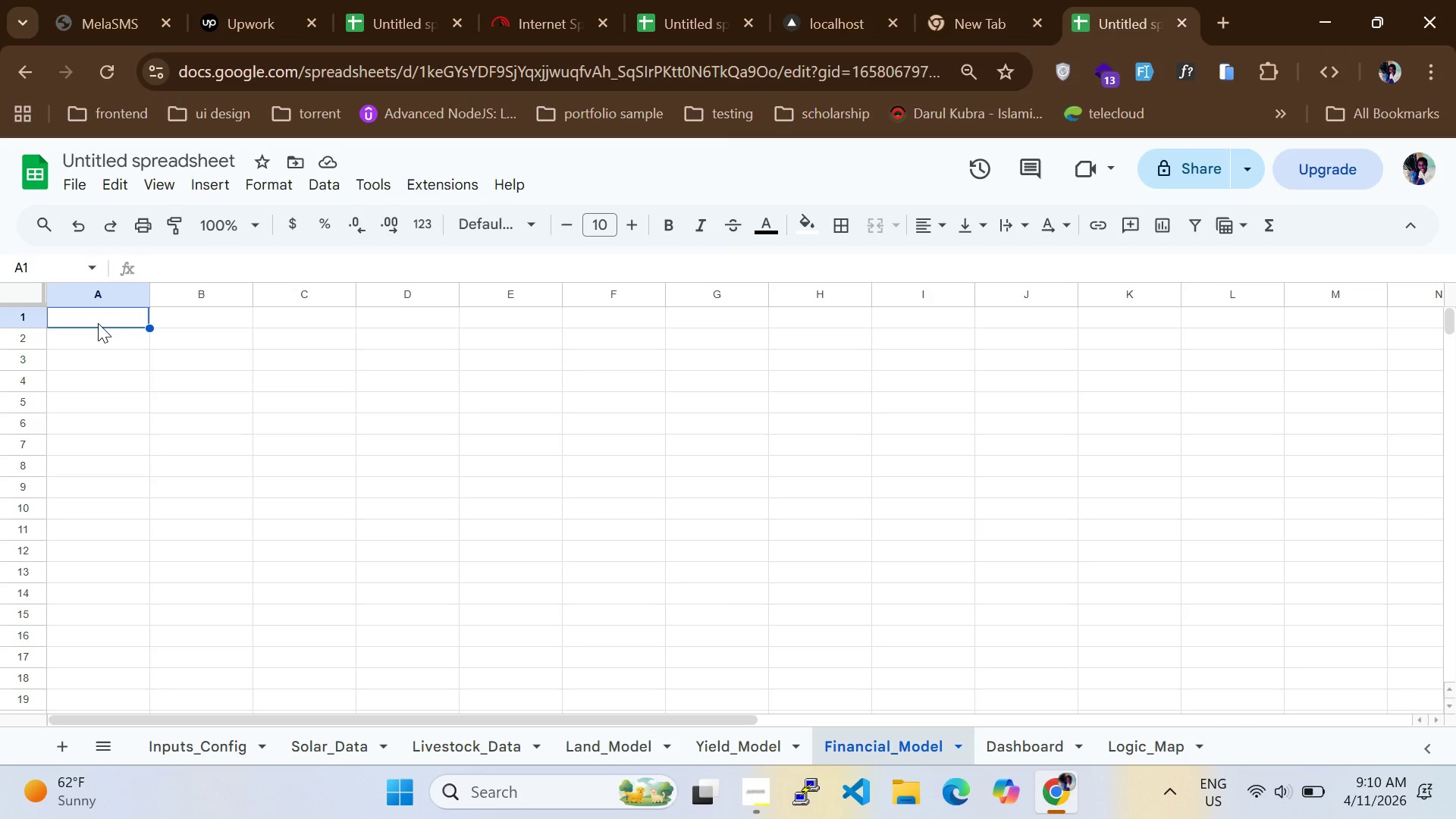 
type(Annual Solar Reveue)
 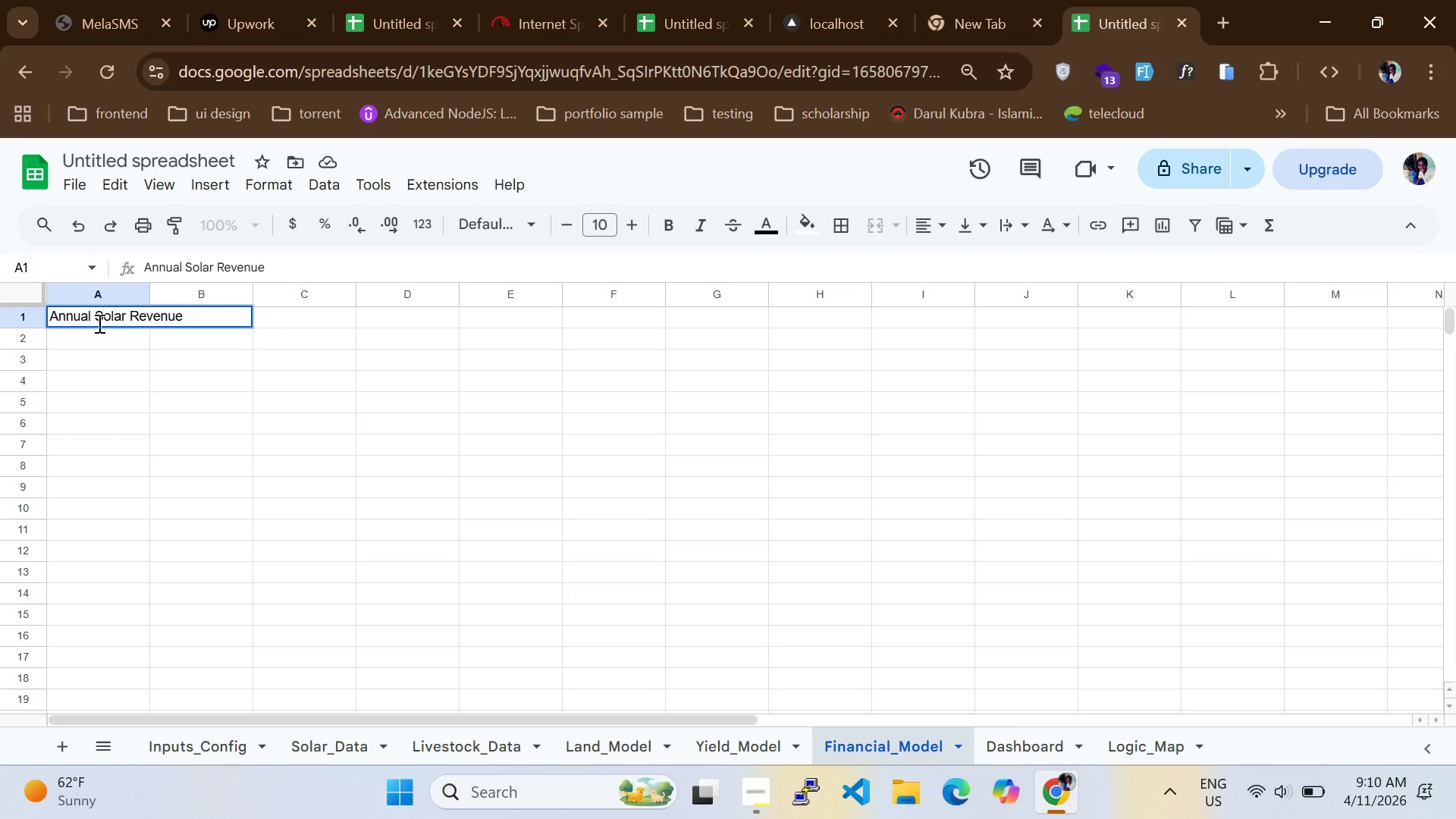 
left_click_drag(start_coordinate=[151, 294], to_coordinate=[284, 283])
 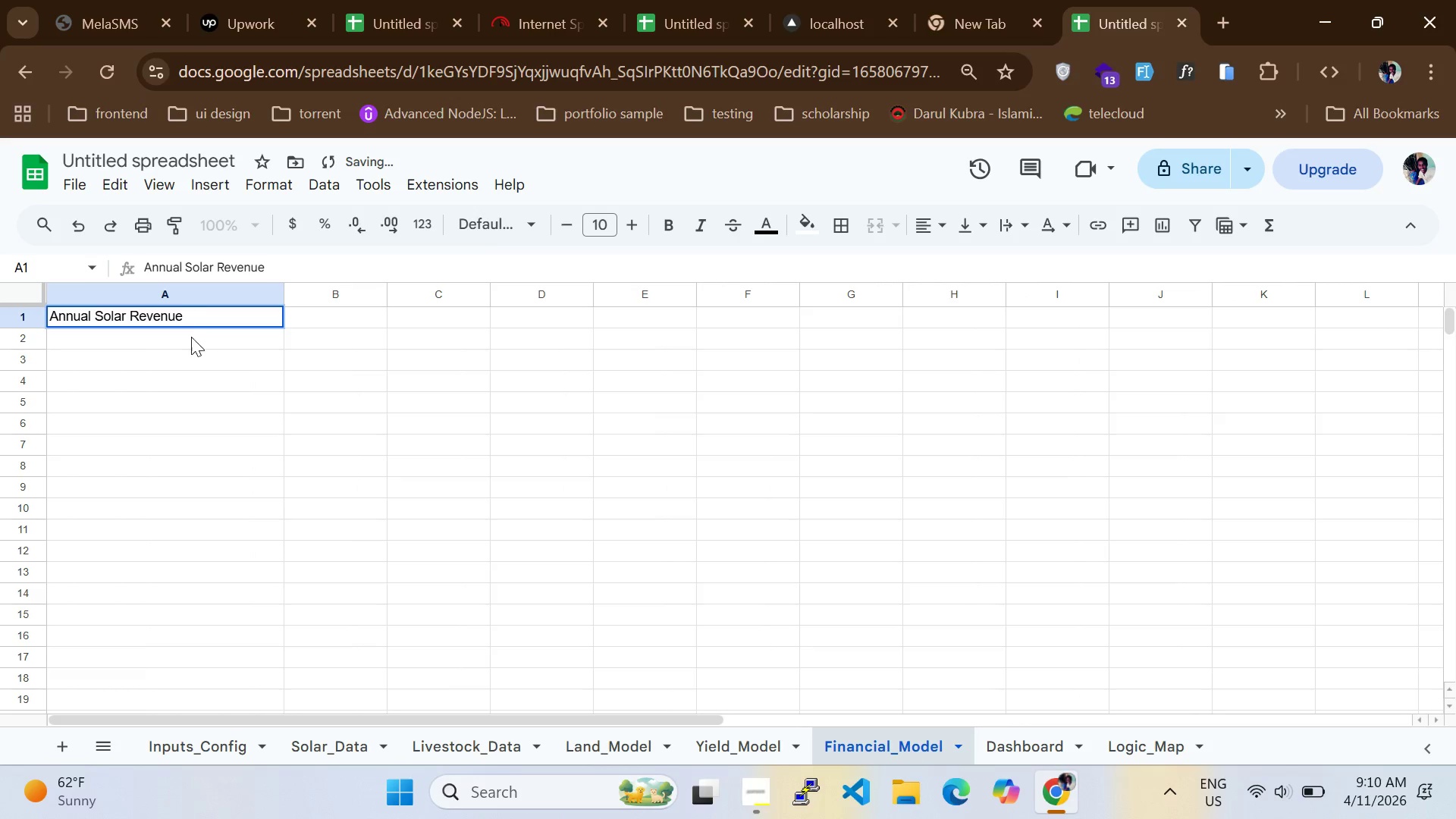 
left_click([191, 339])
 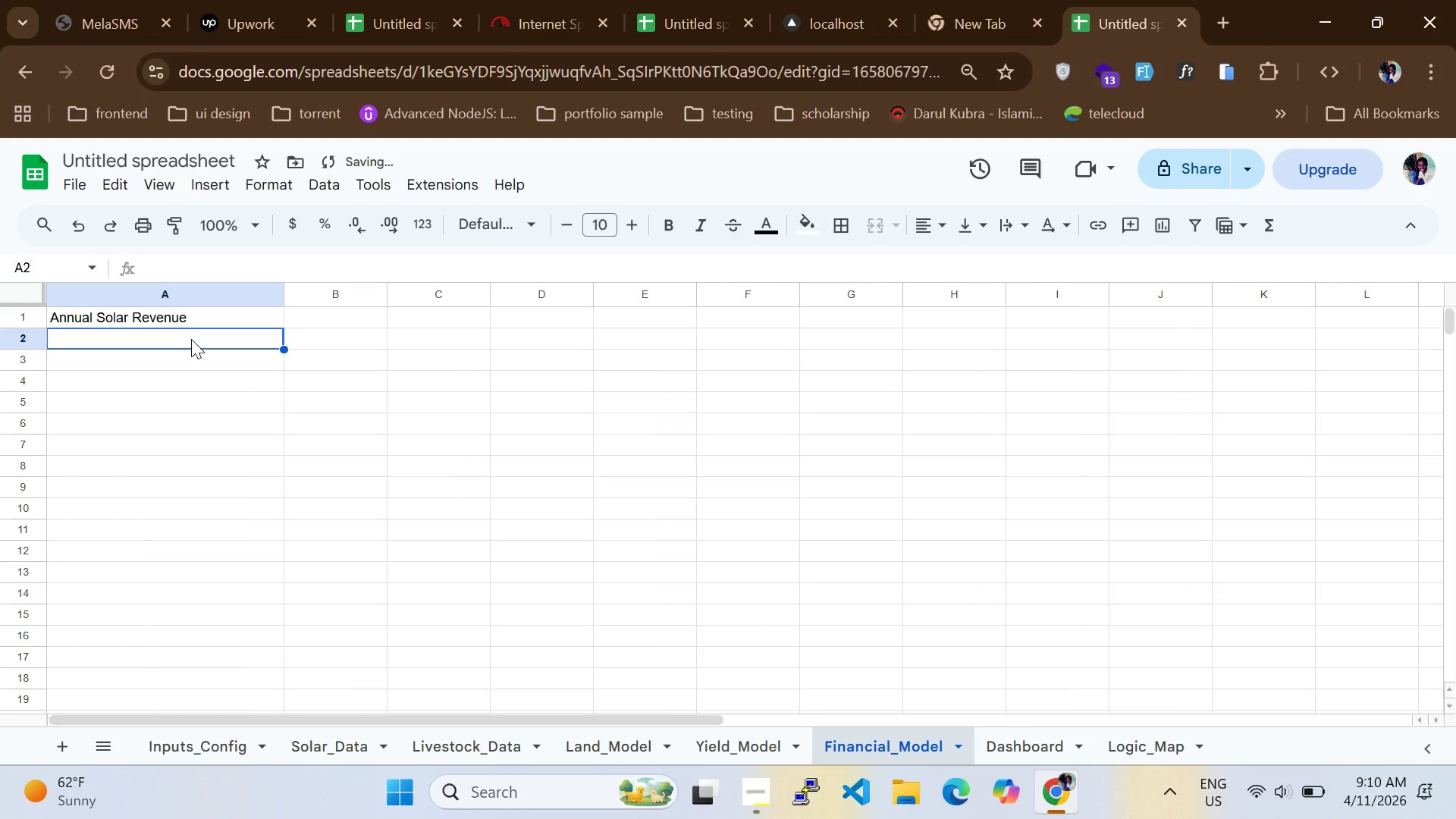 
key(CapsLock)
 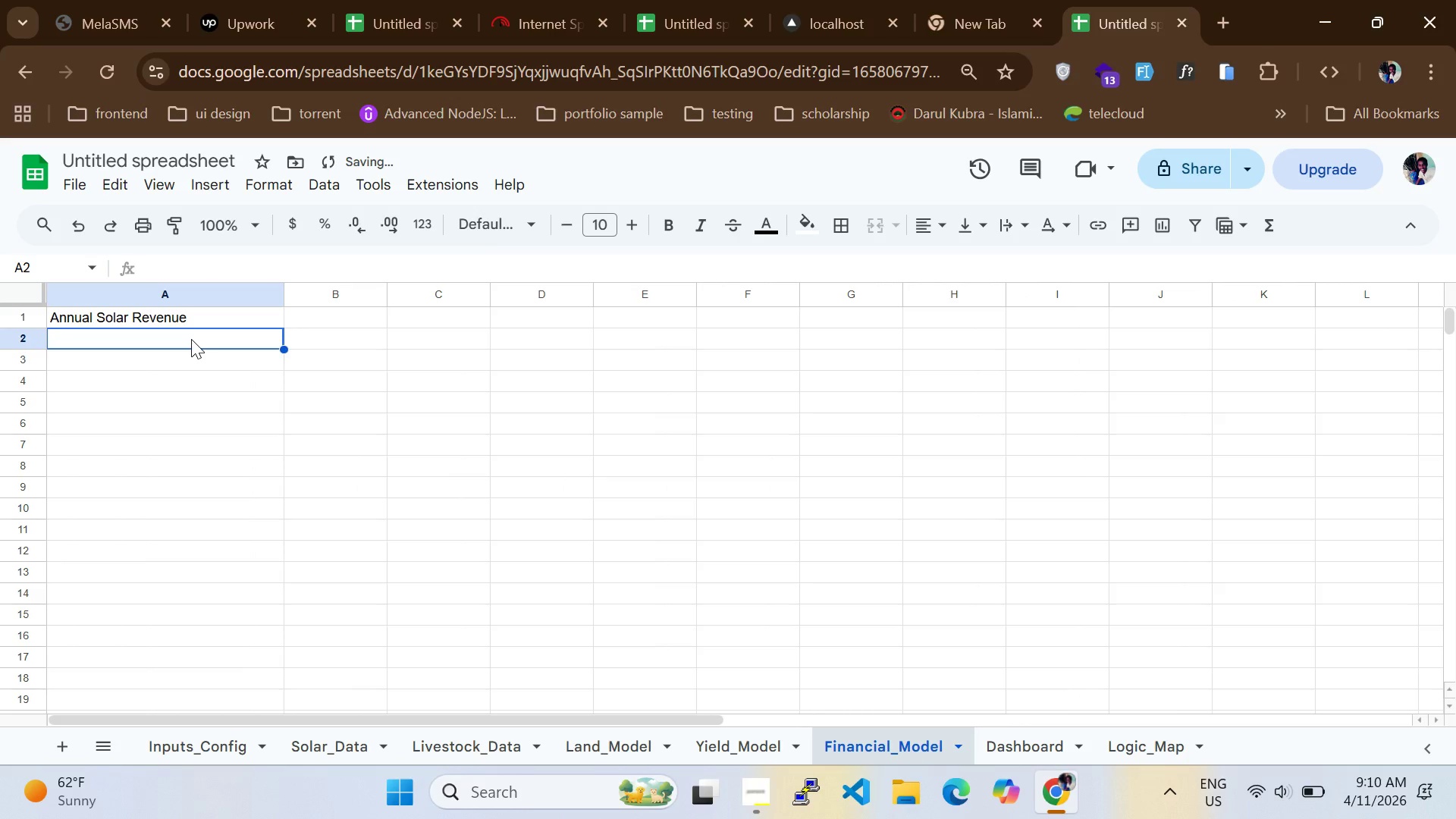 
key(S)
 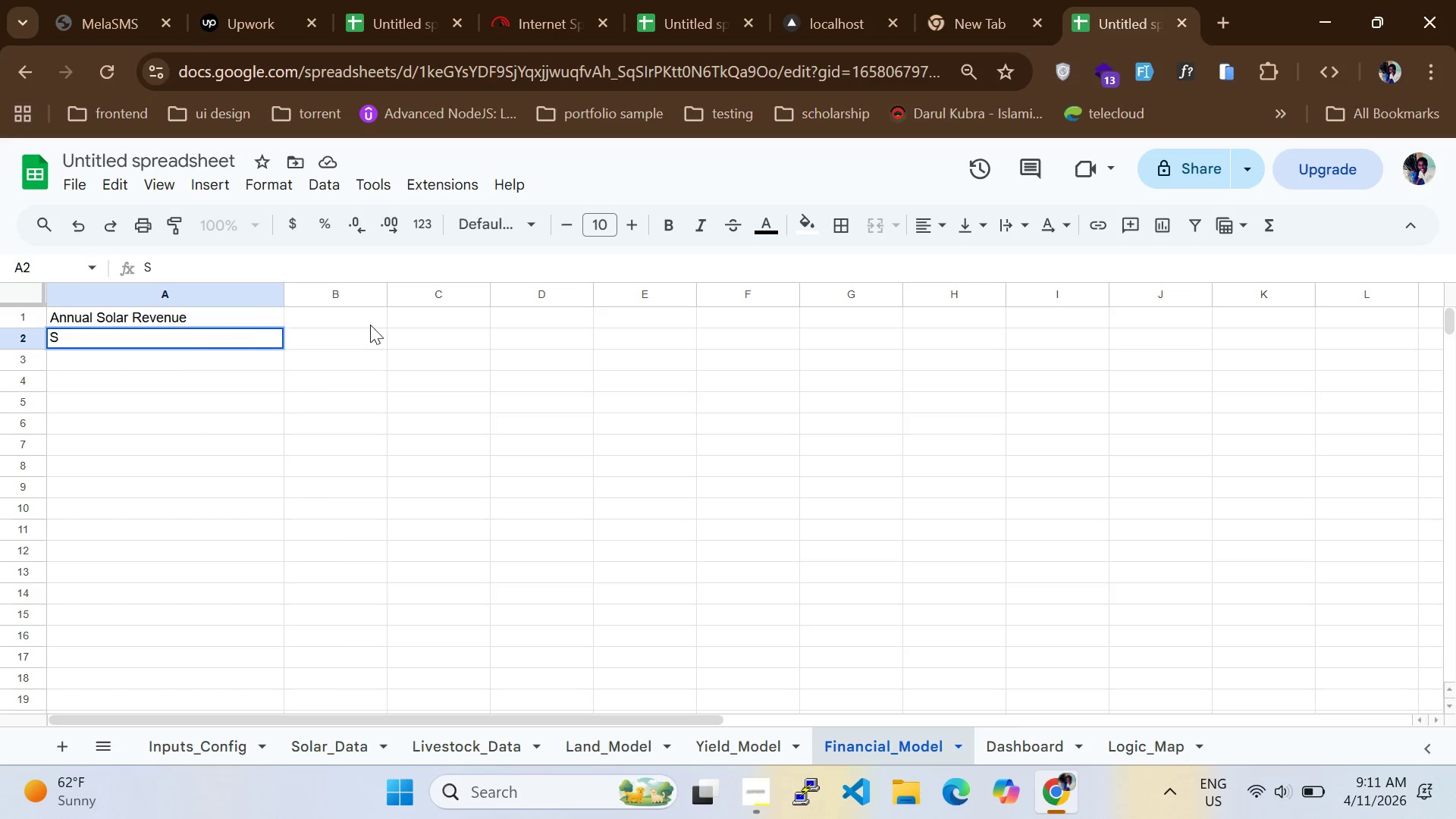 
wait(5.11)
 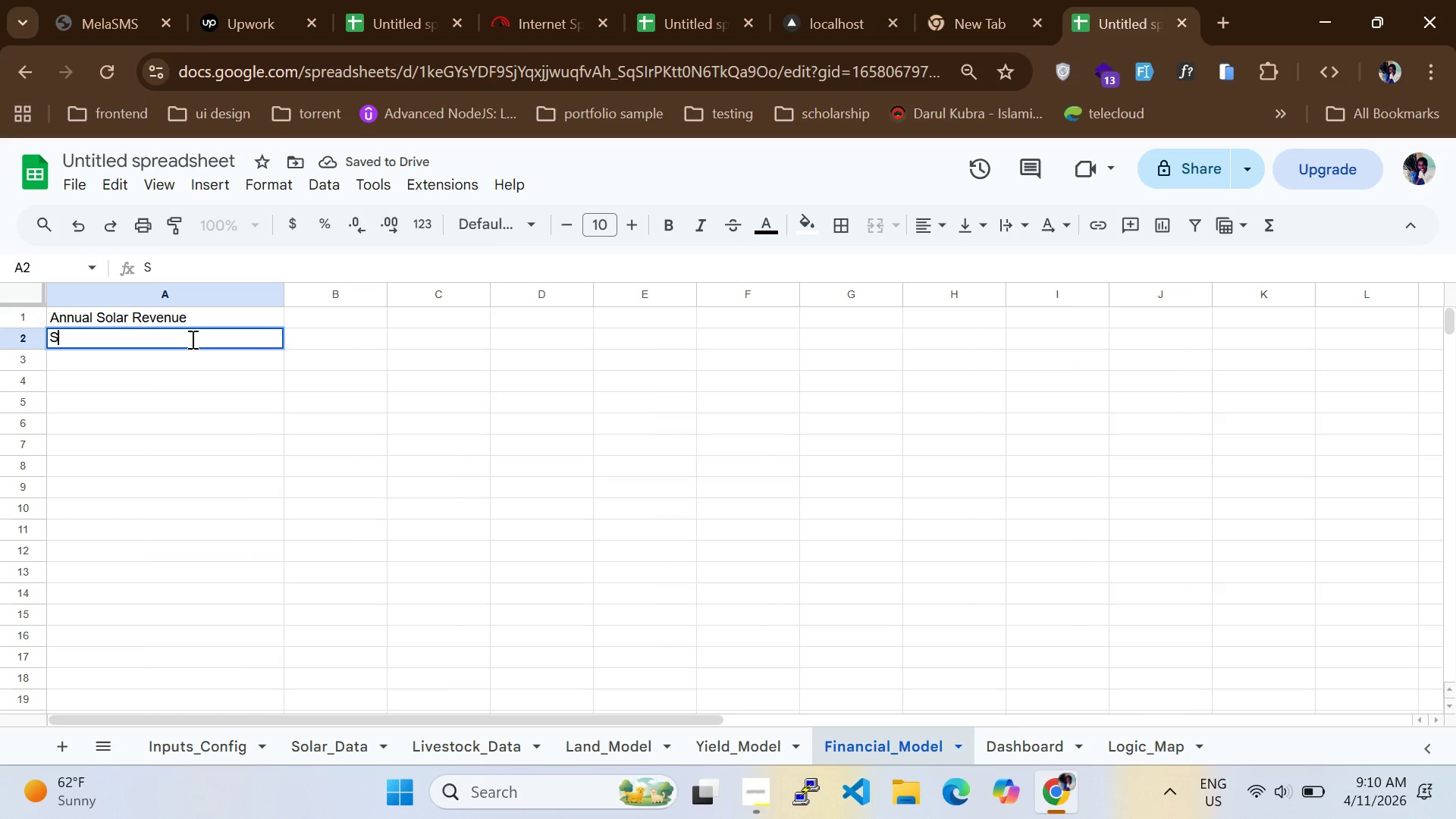 
left_click([548, 322])
 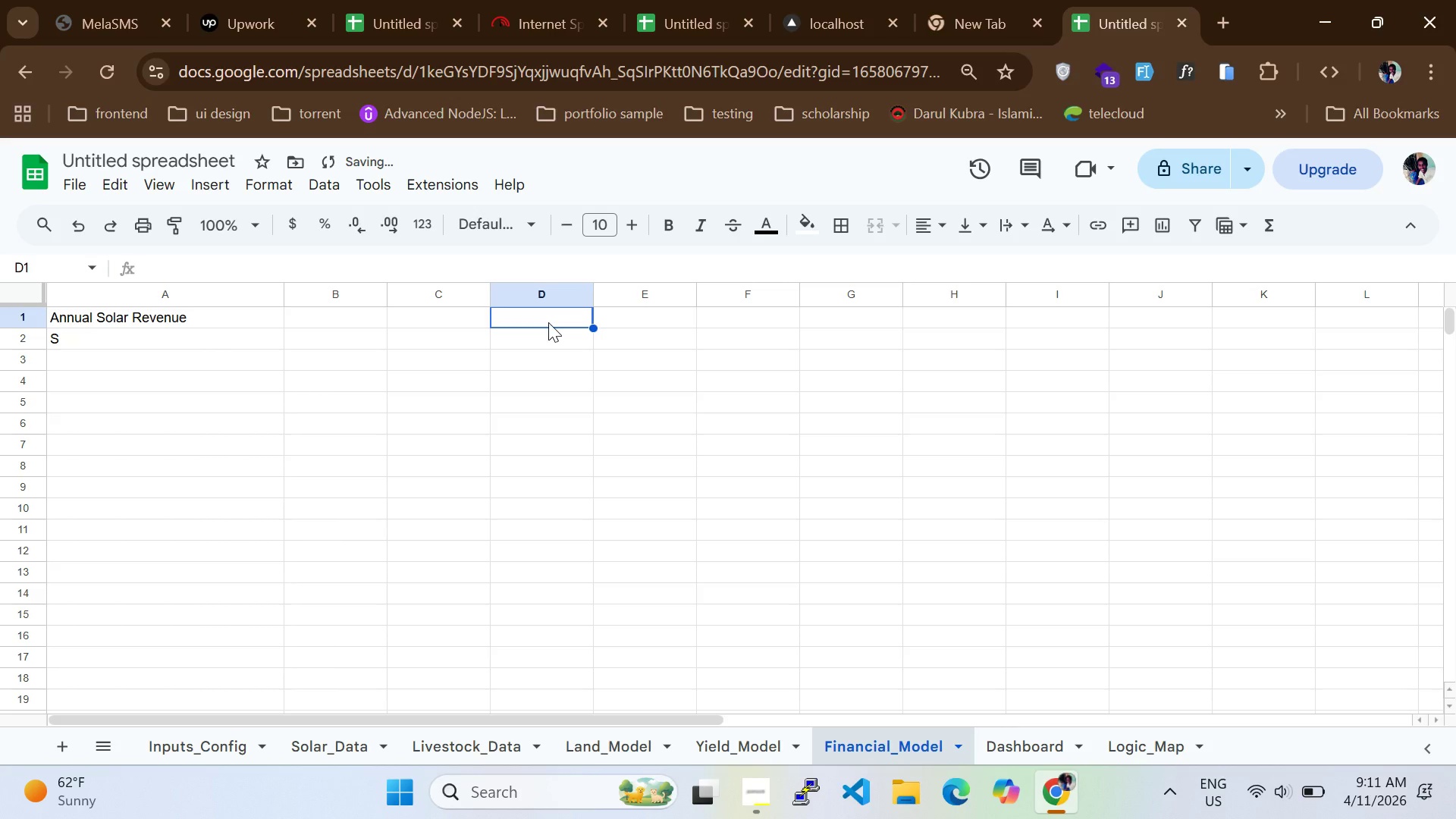 
key(CapsLock)
 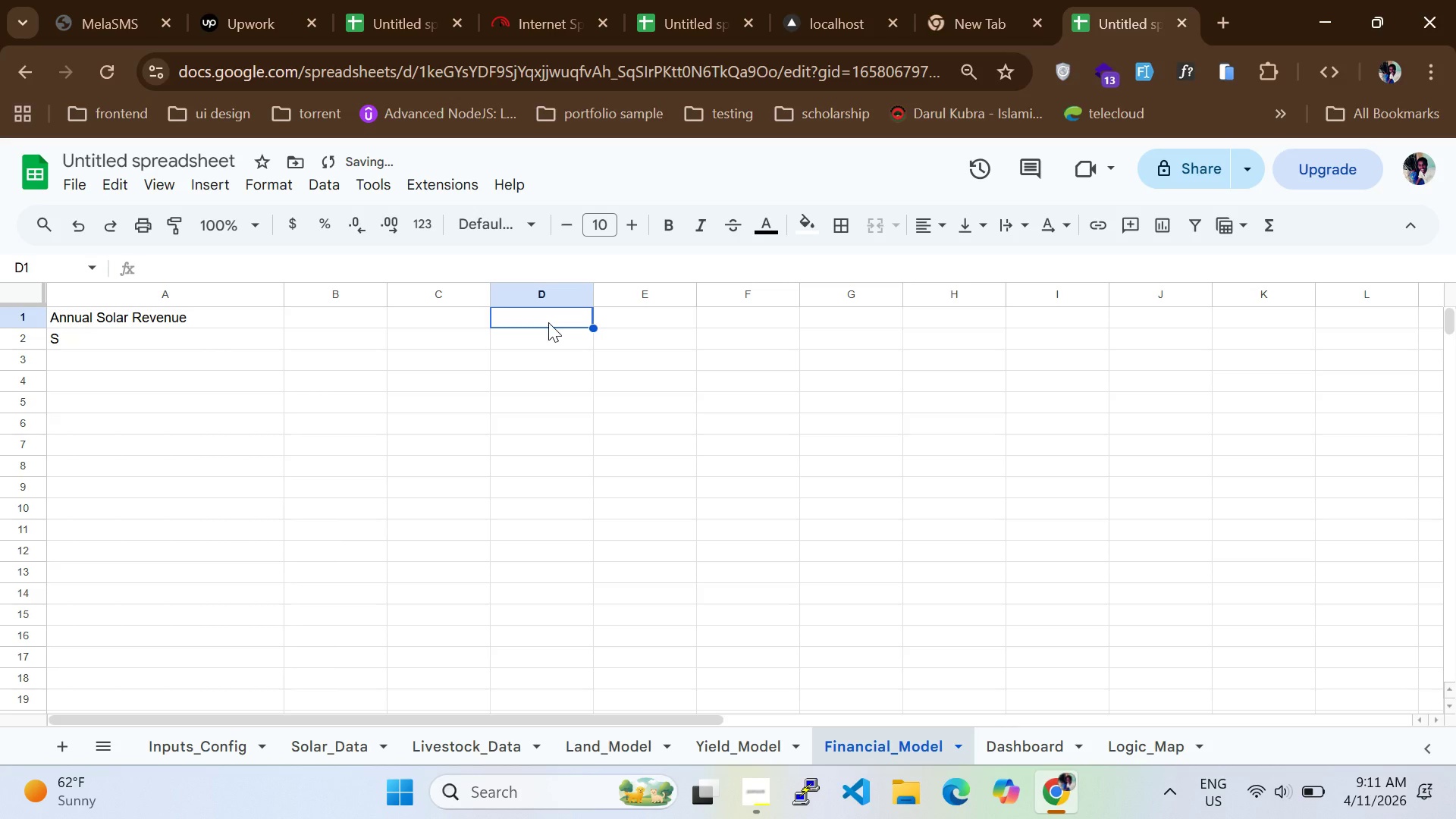 
key(CapsLock)
 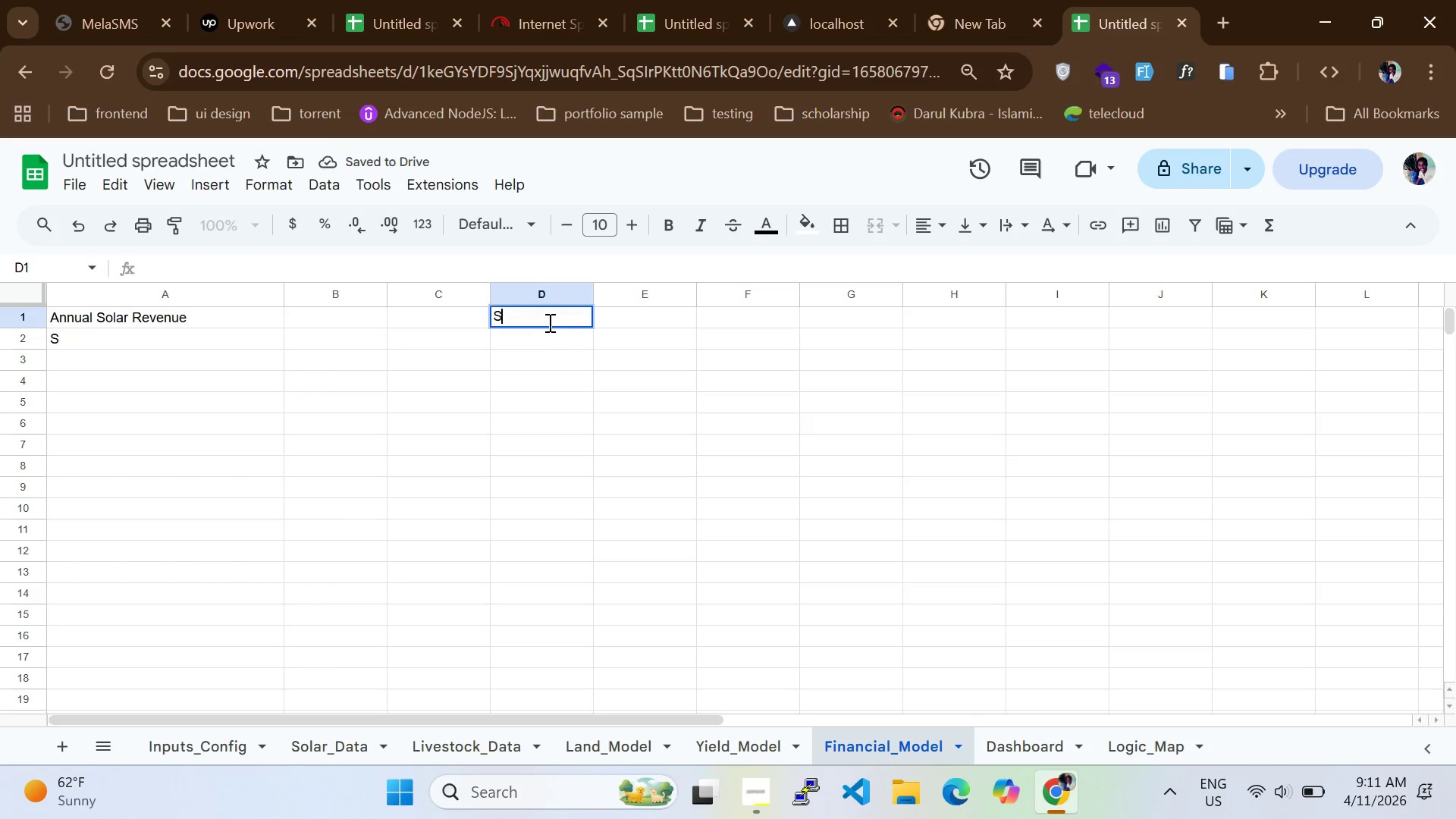 
key(S)
 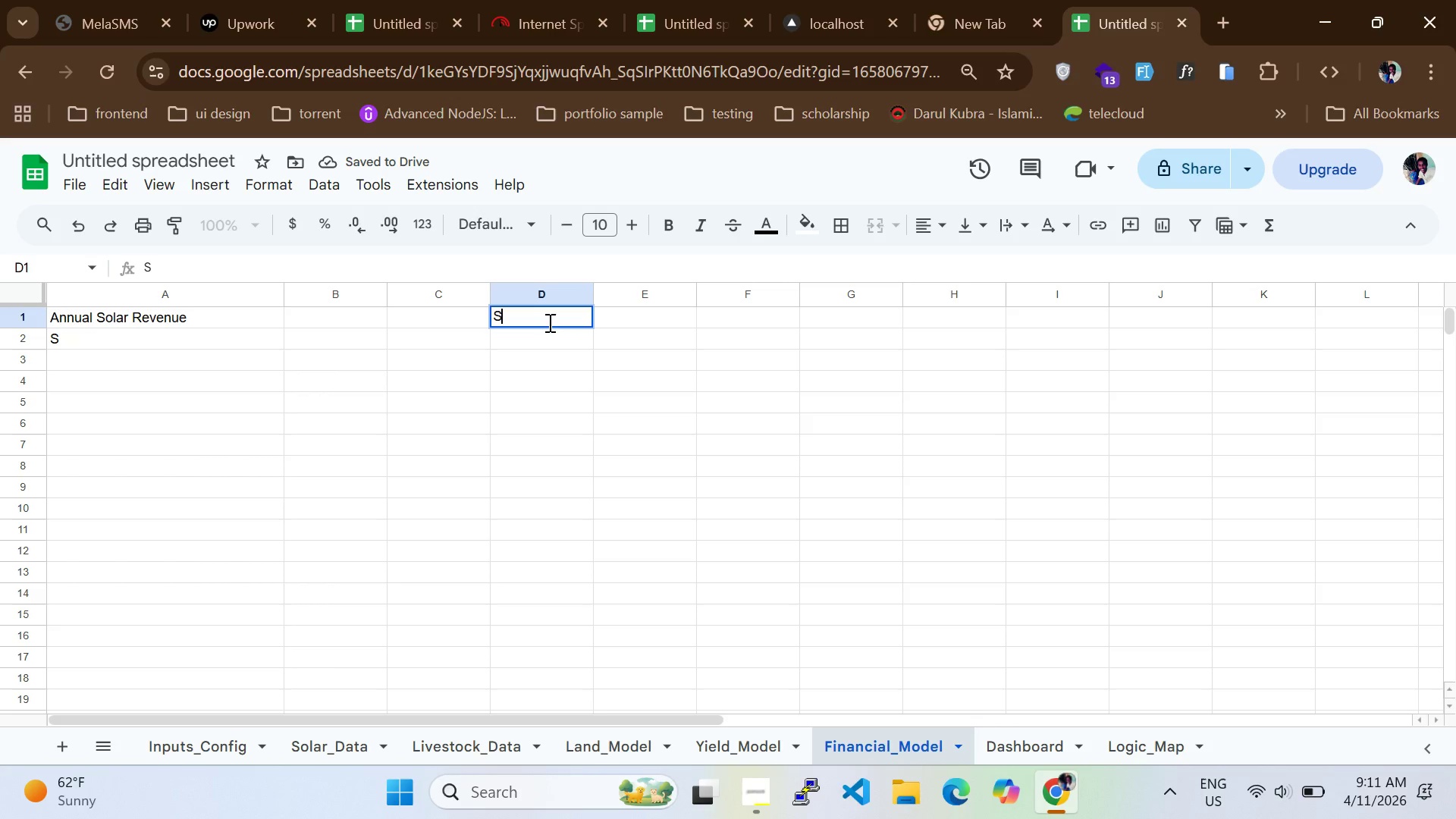 
key(CapsLock)
 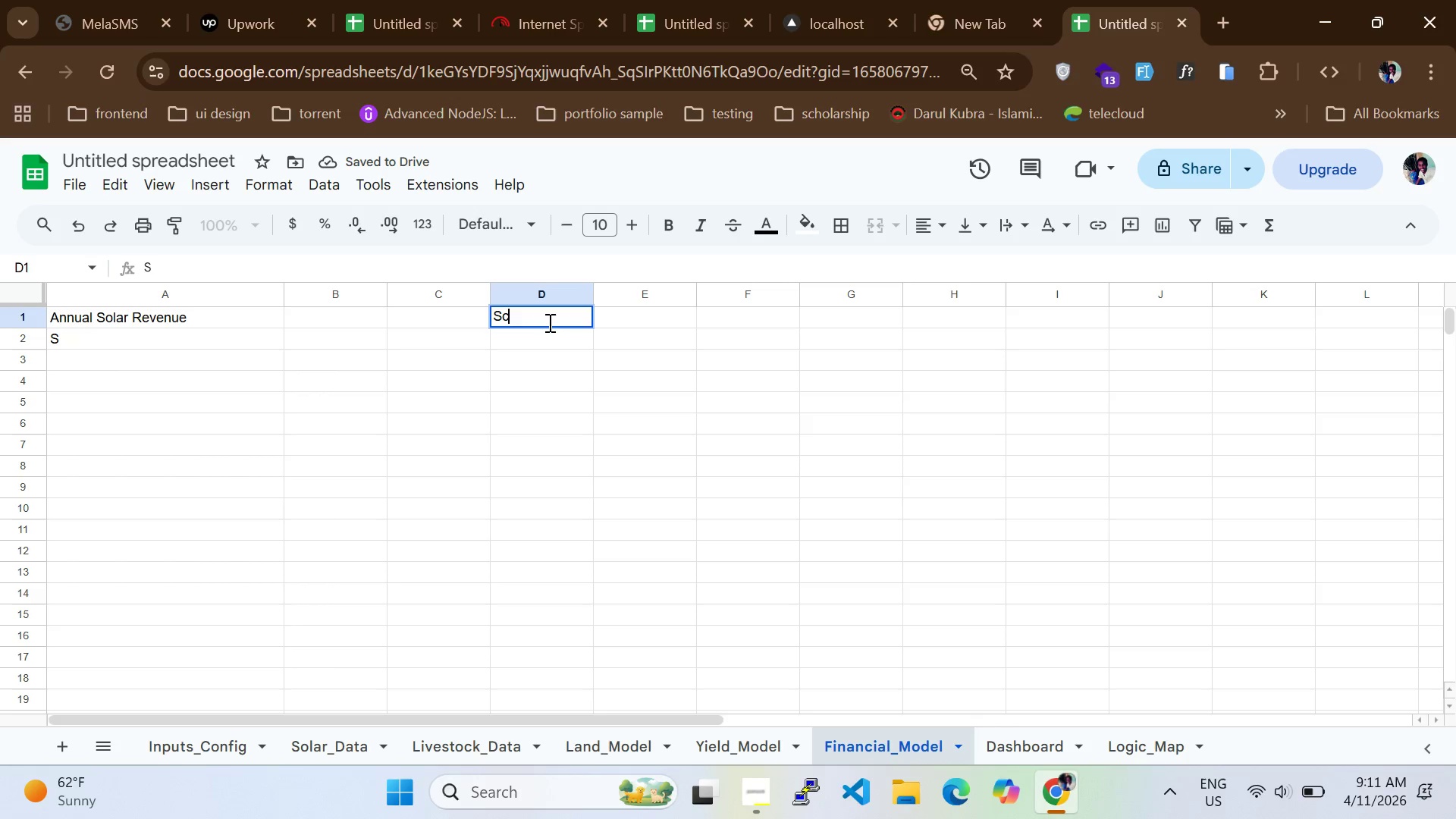 
key(C)
 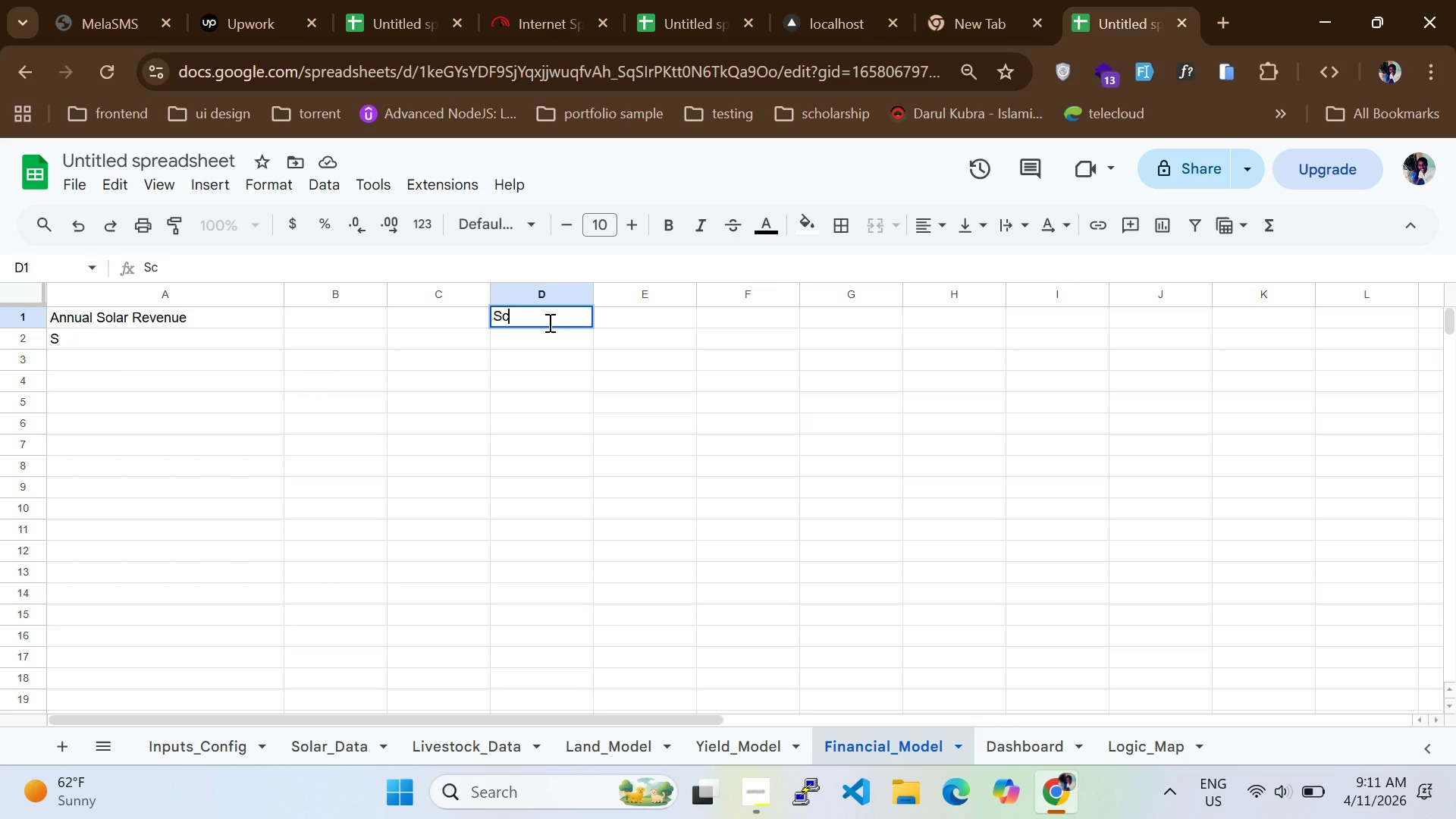 
type(enario)
 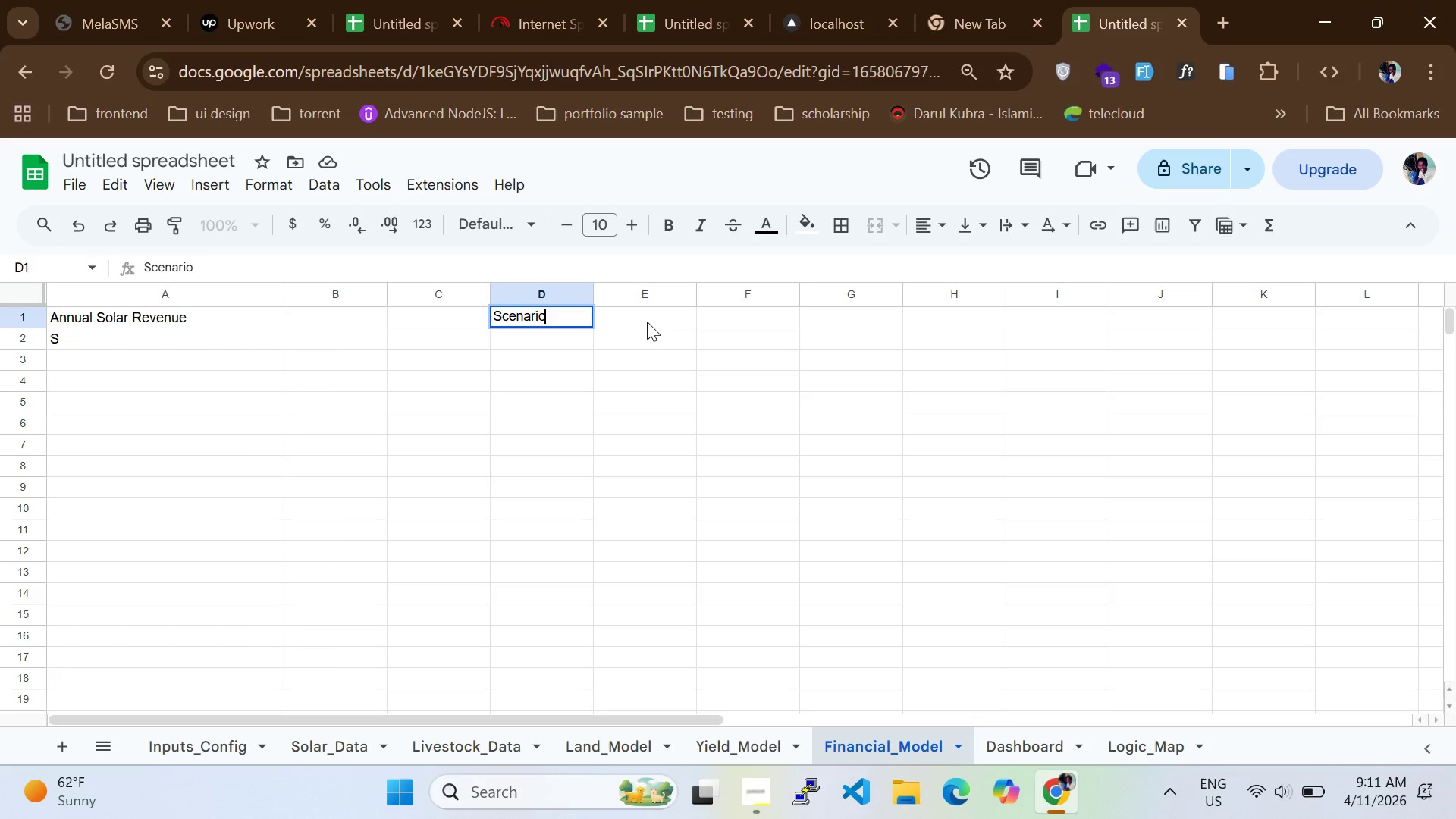 
left_click([647, 322])
 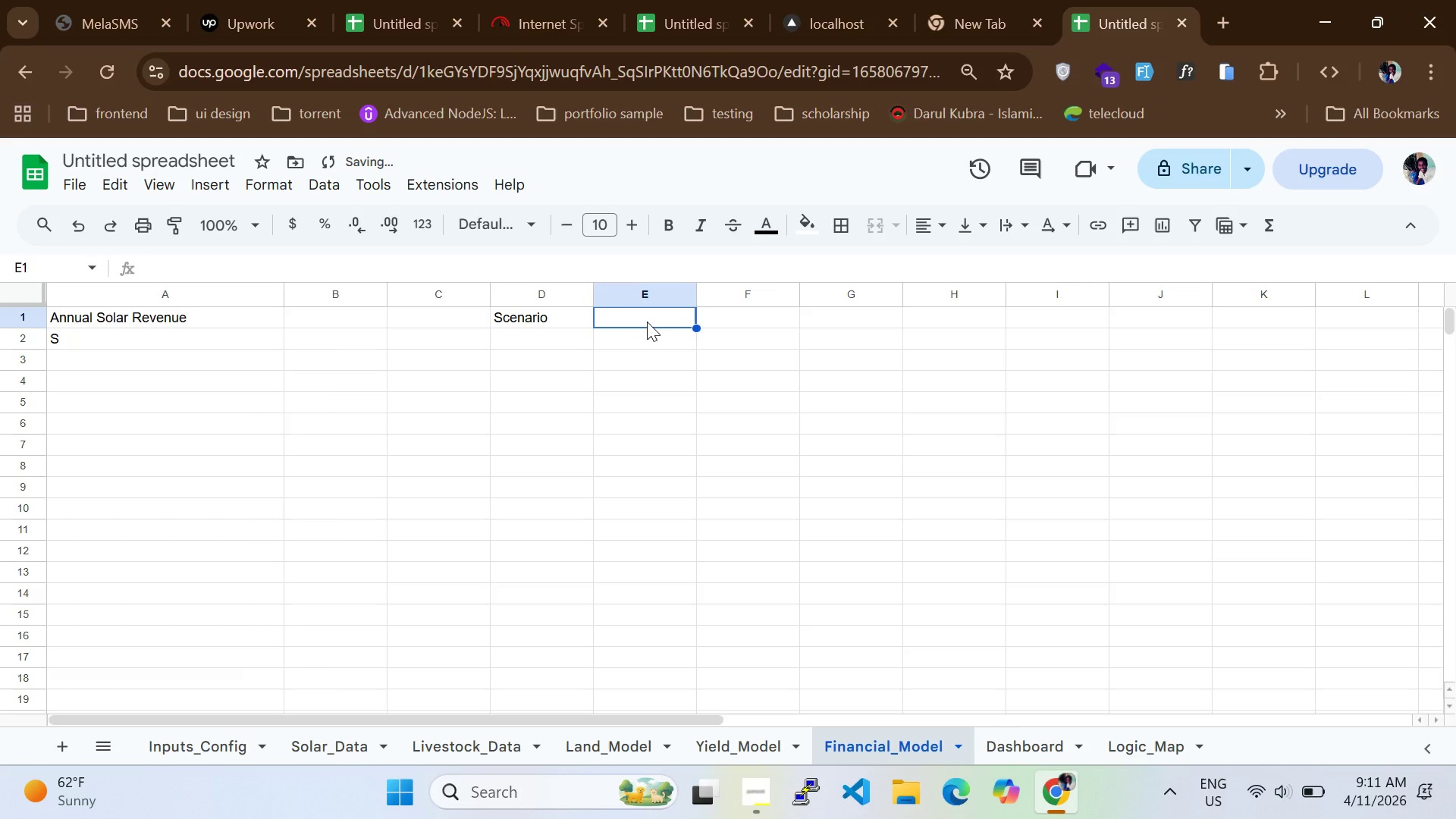 
type(Revenue)
 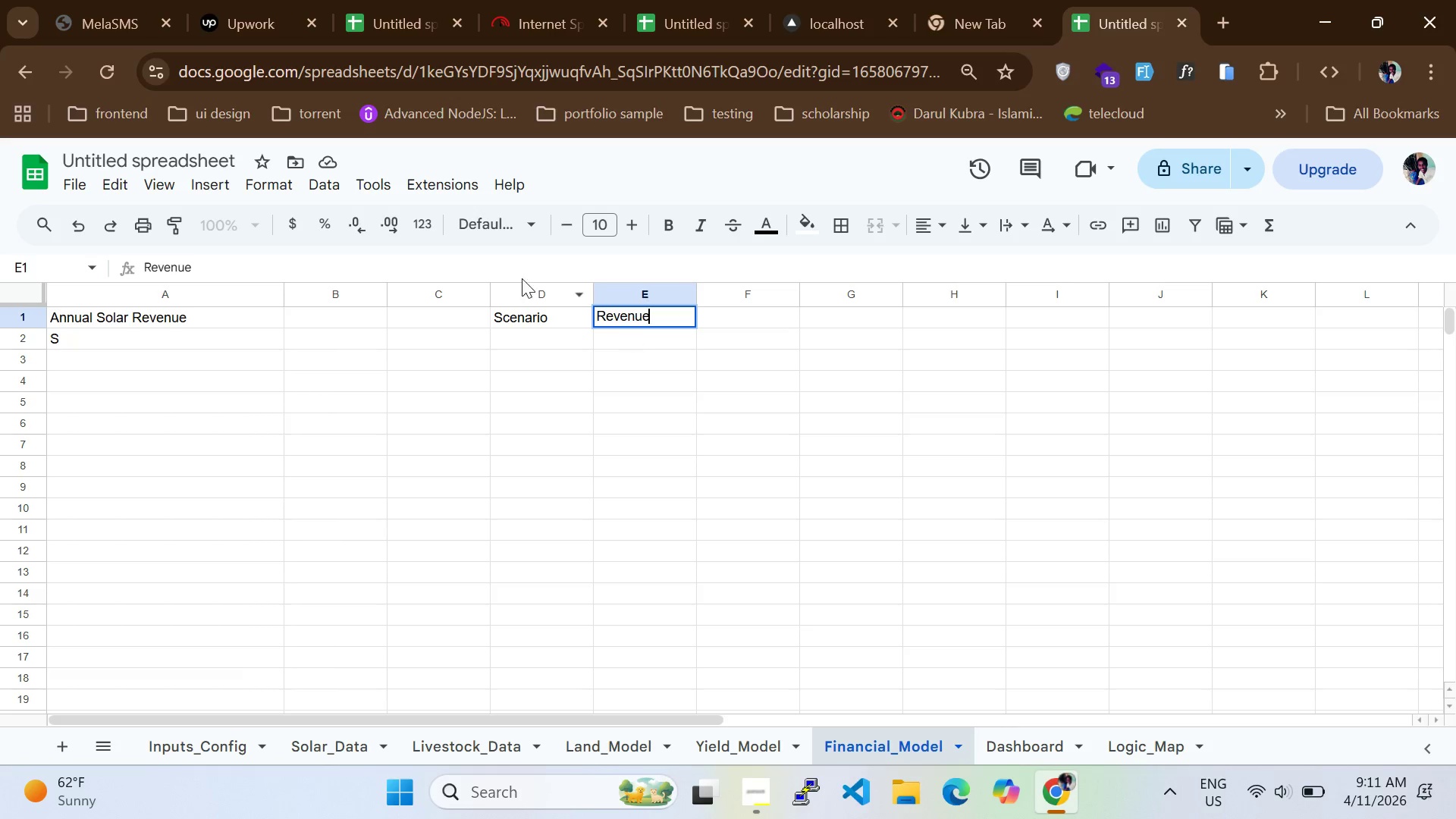 
left_click([76, 328])
 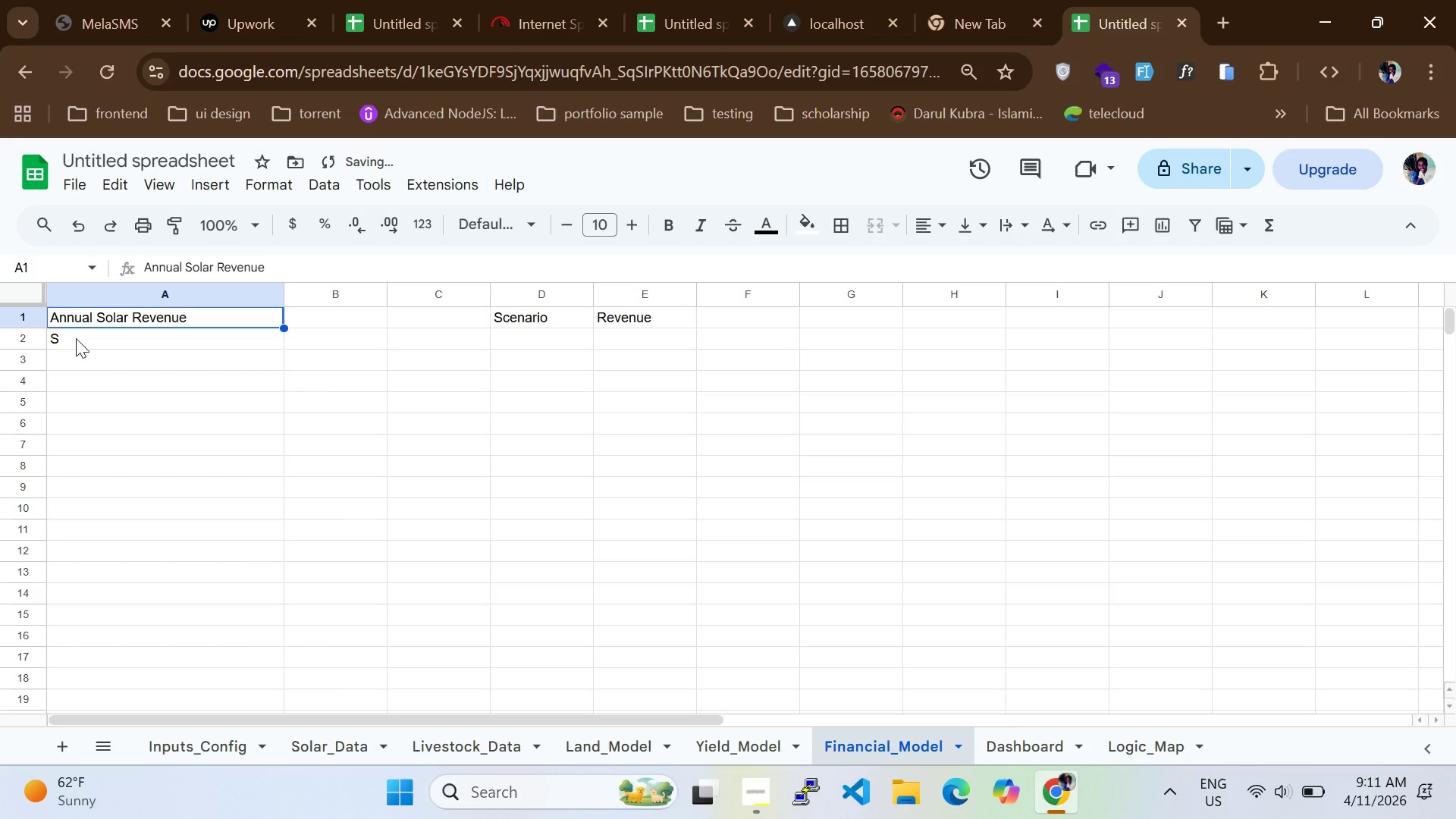 
left_click([76, 338])
 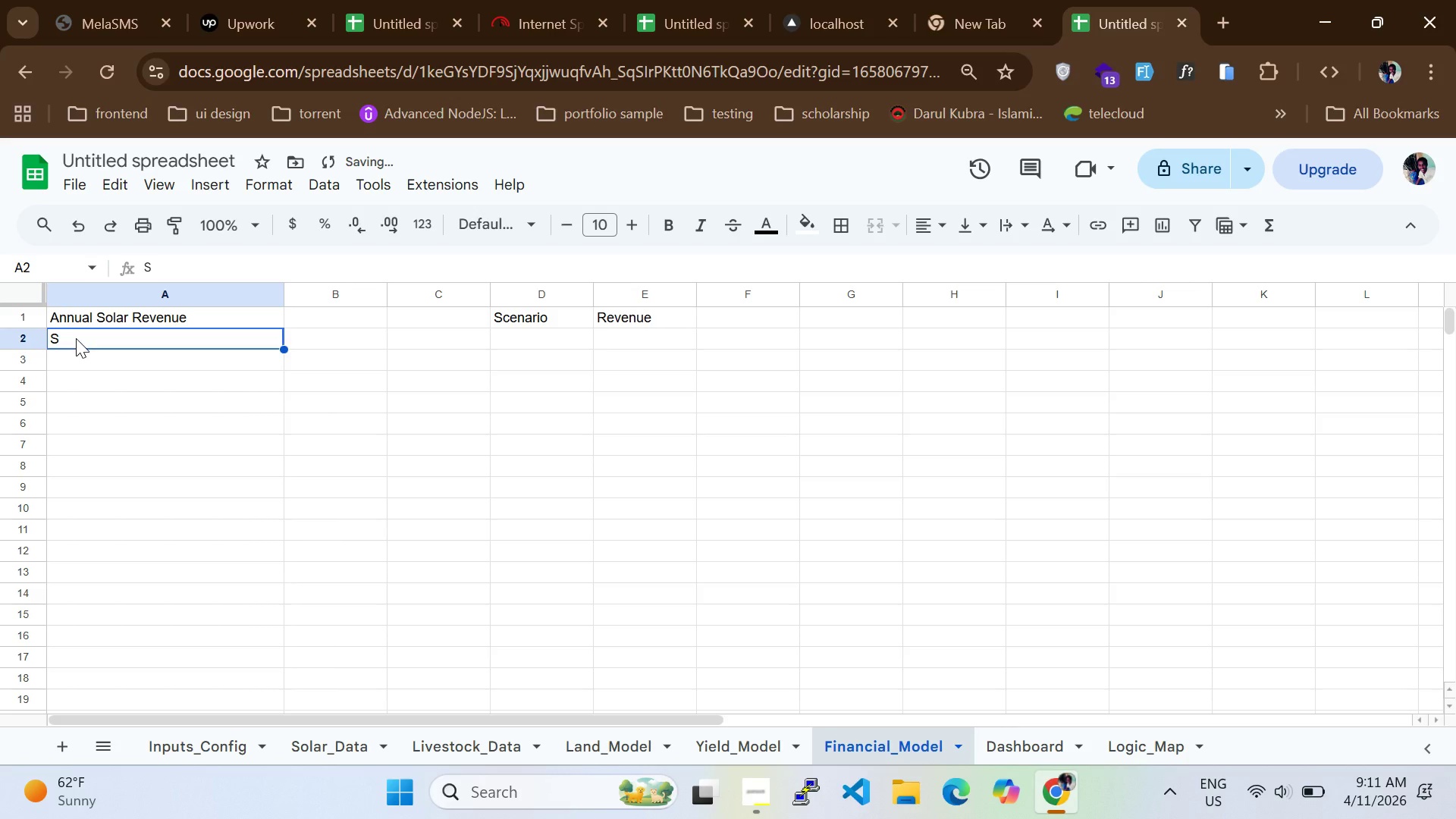 
double_click([76, 338])
 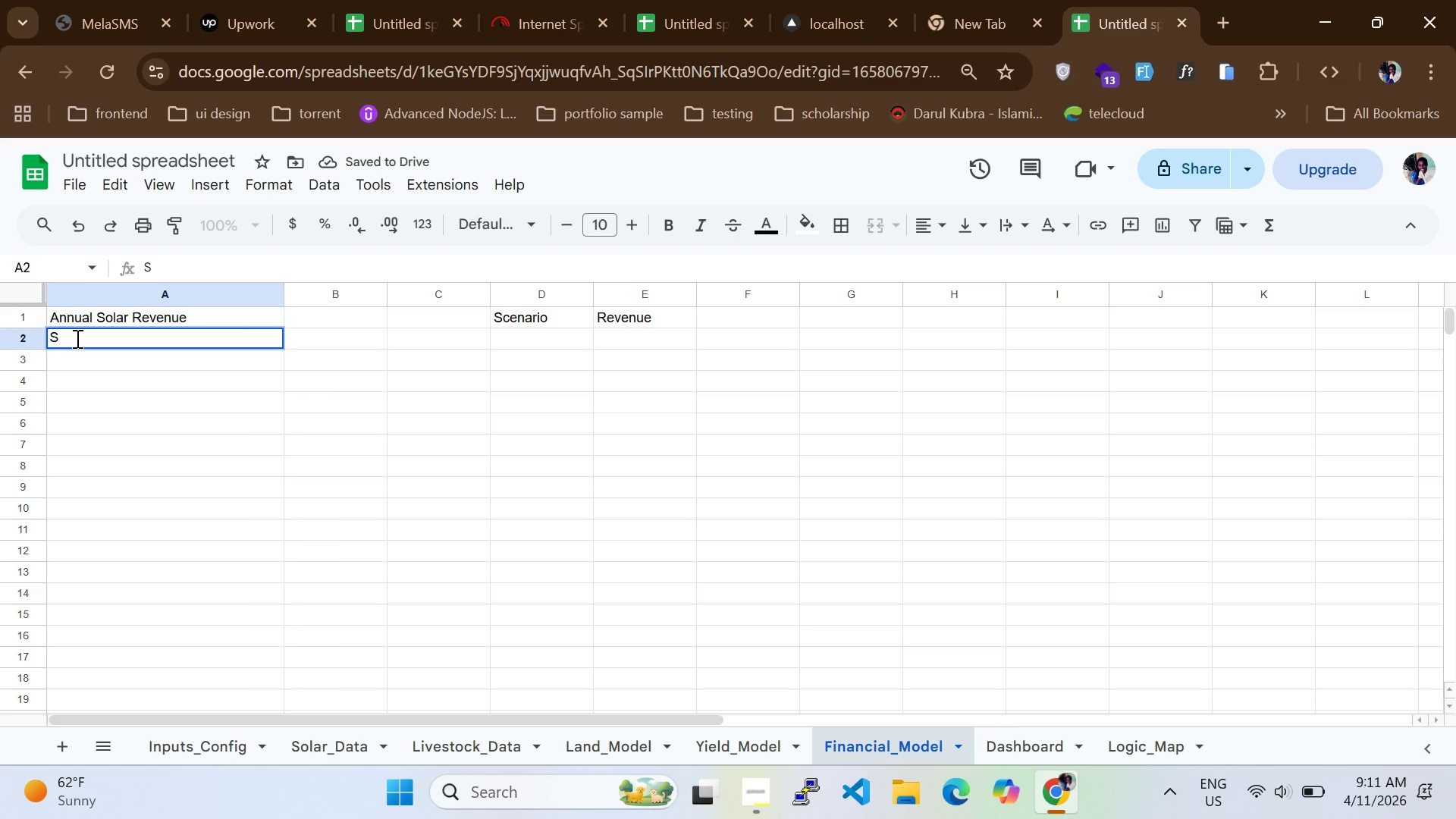 
type(heep)
 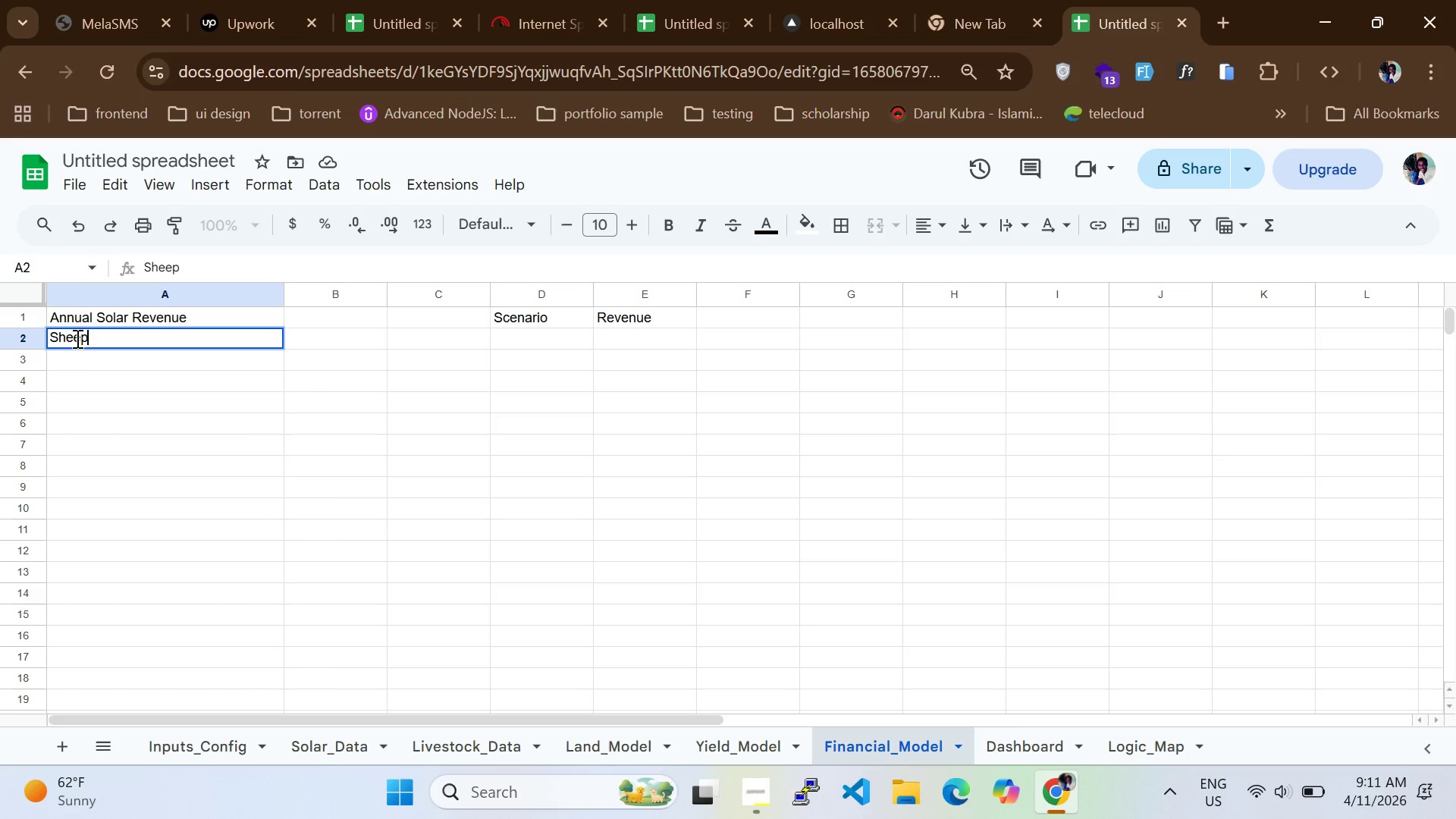 
wait(5.98)
 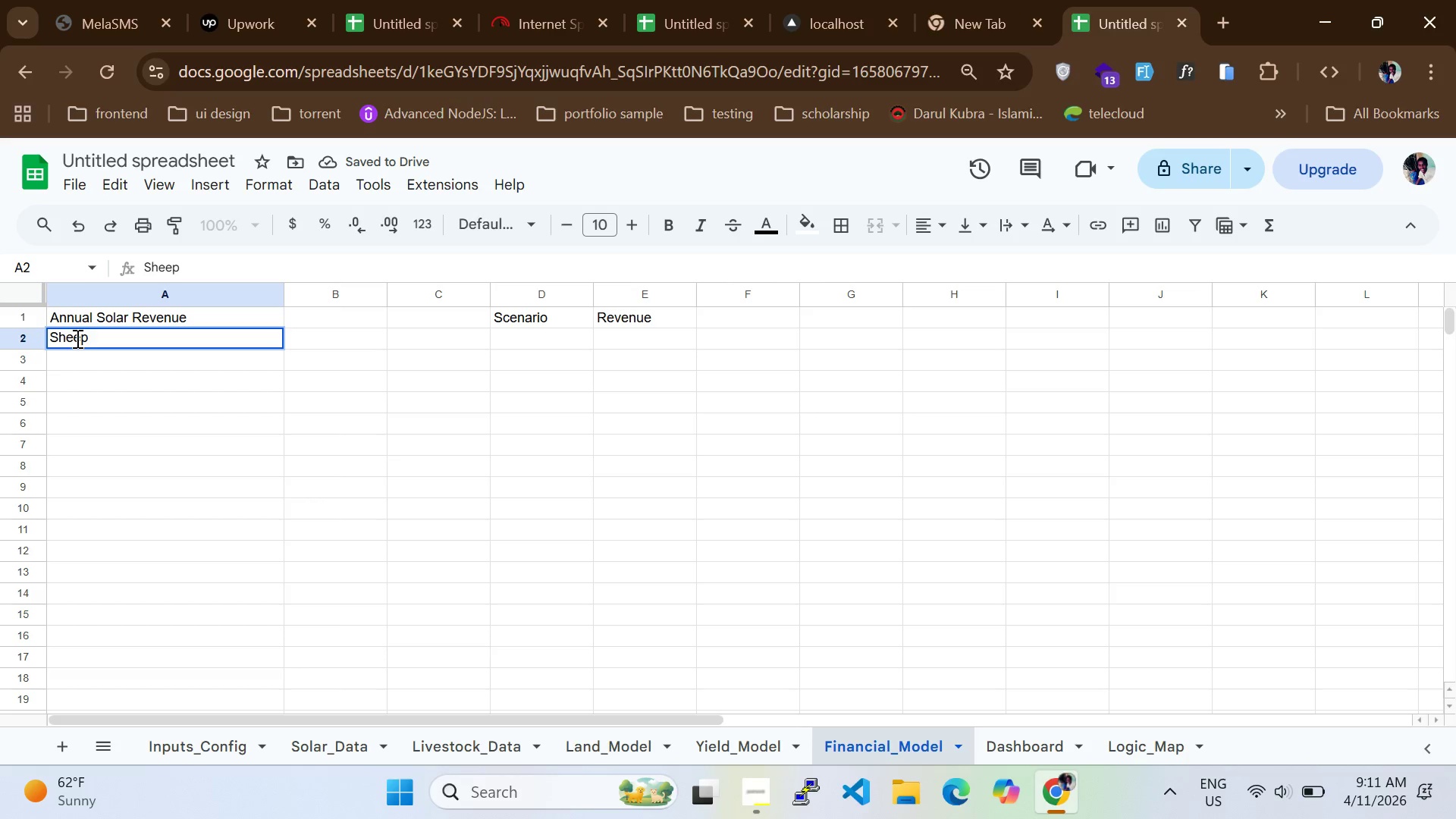 
type( Value Per )
 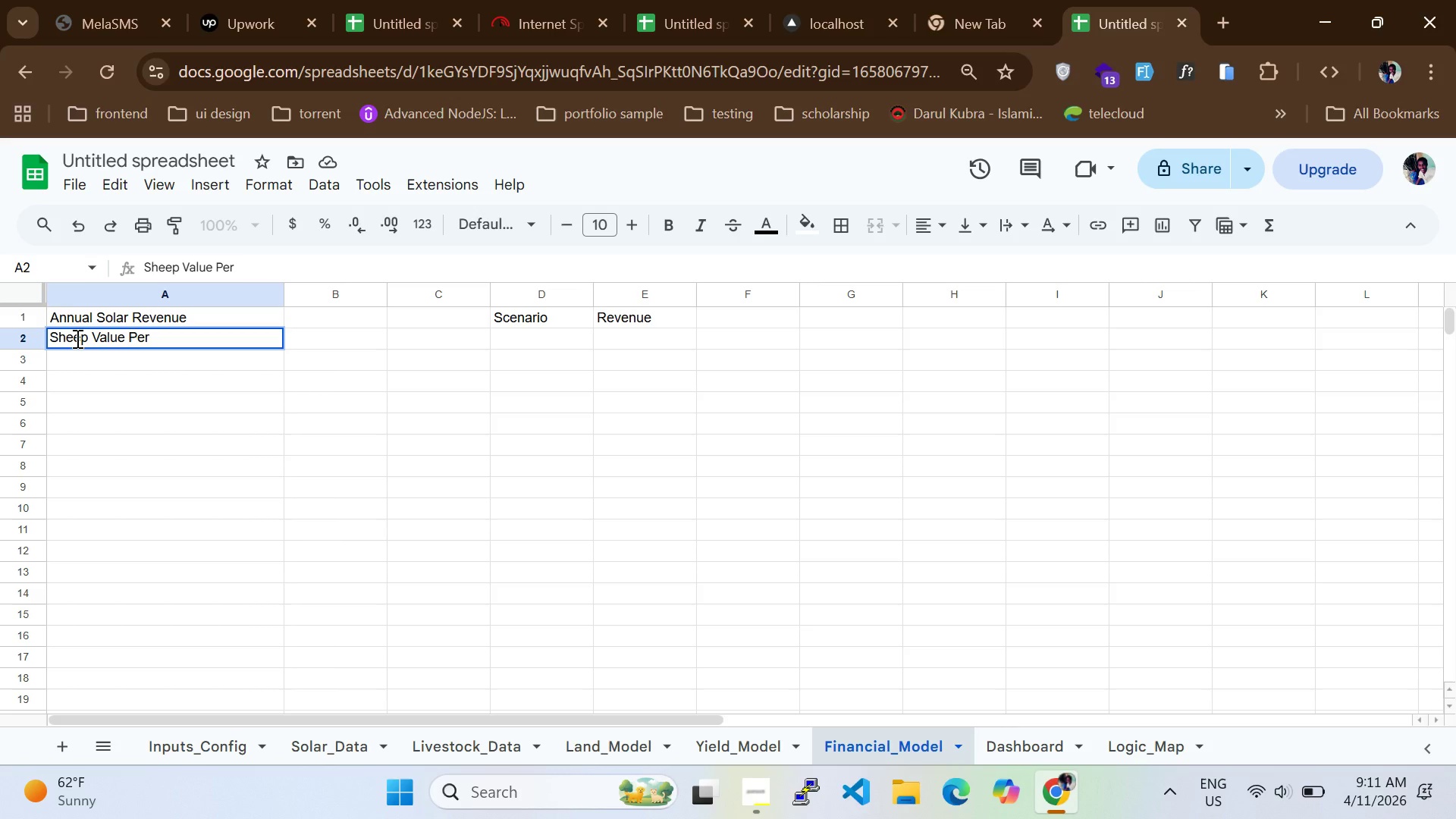 
wait(6.52)
 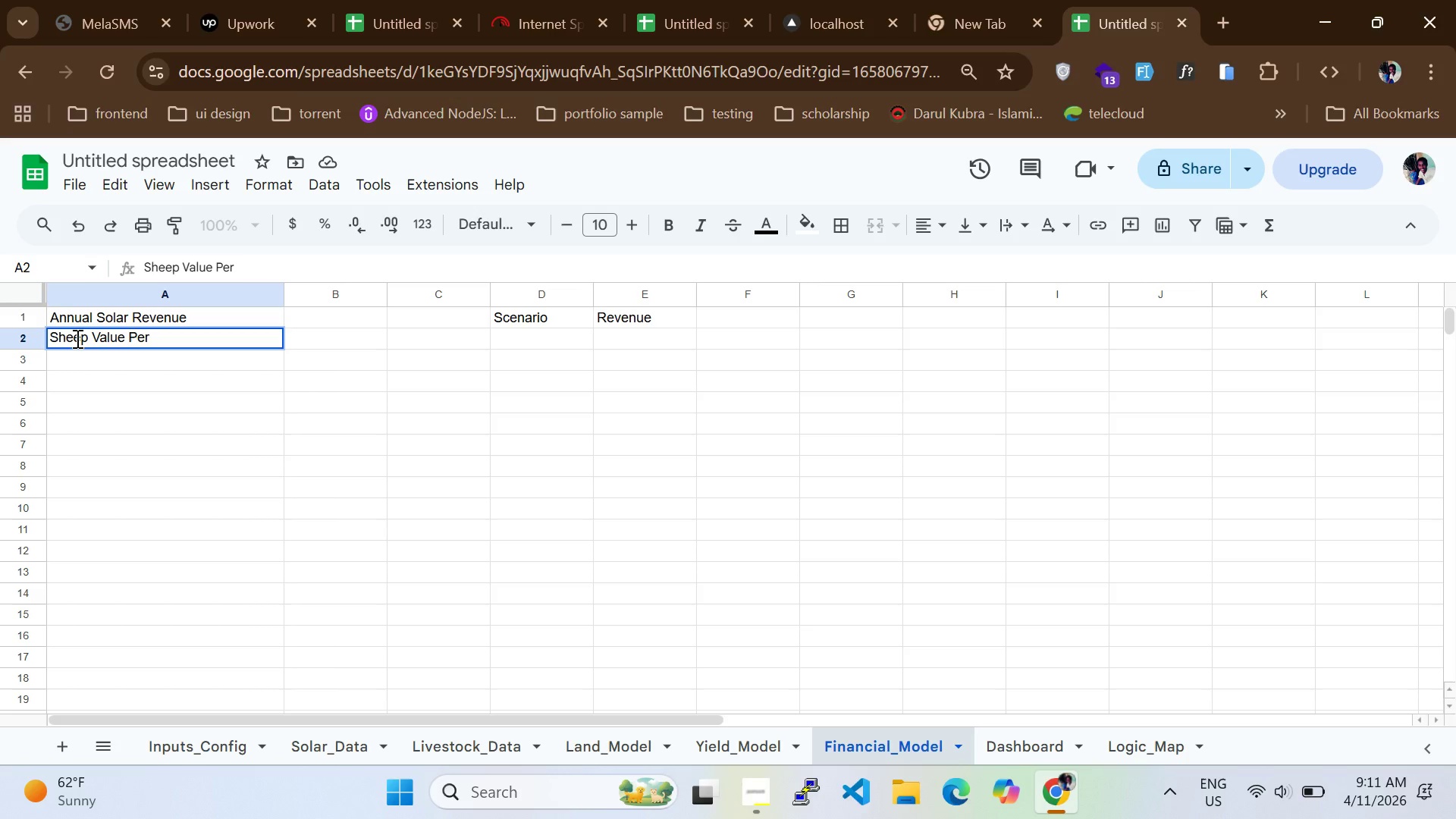 
type(Head)
 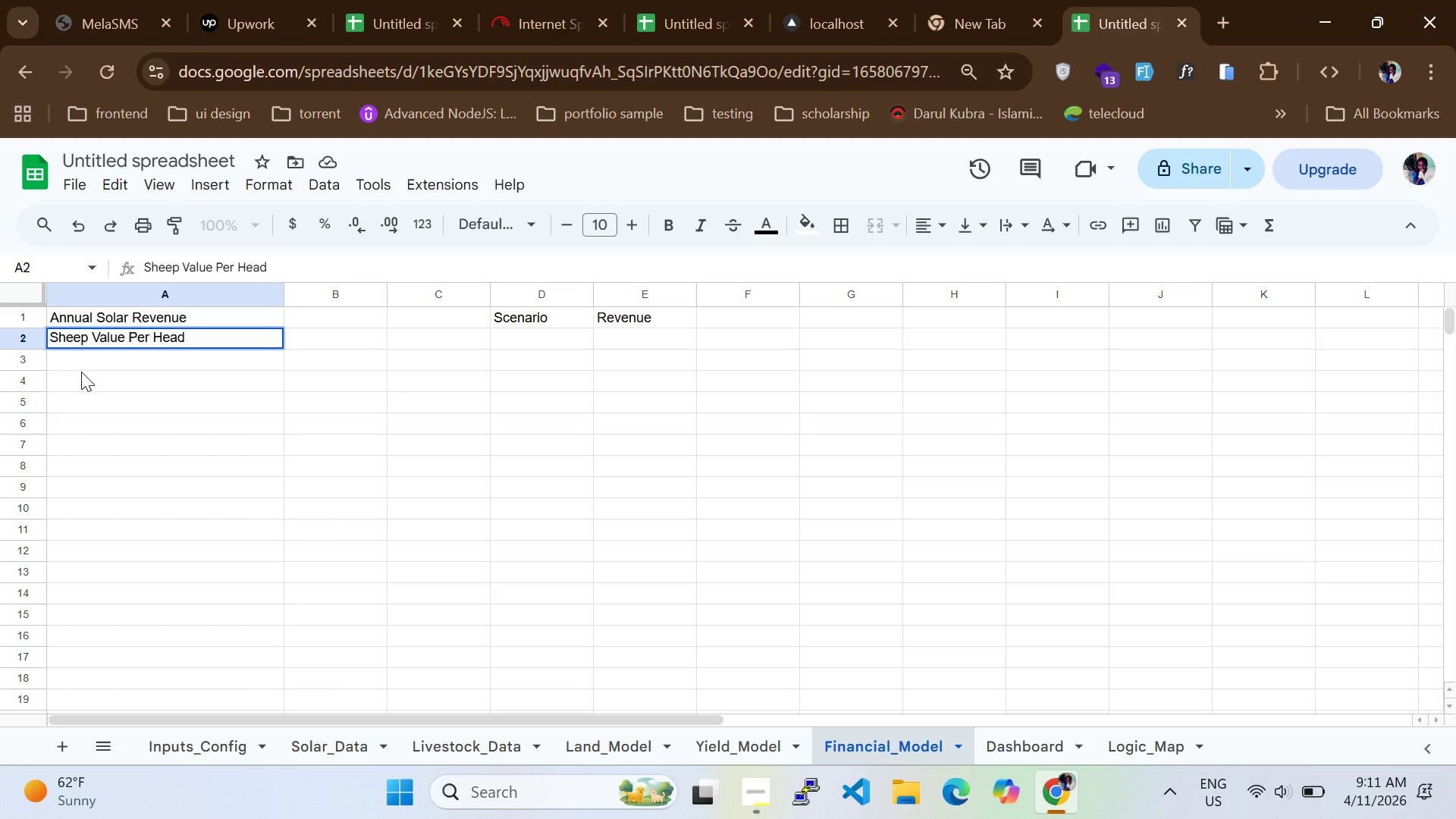 
left_click([81, 372])
 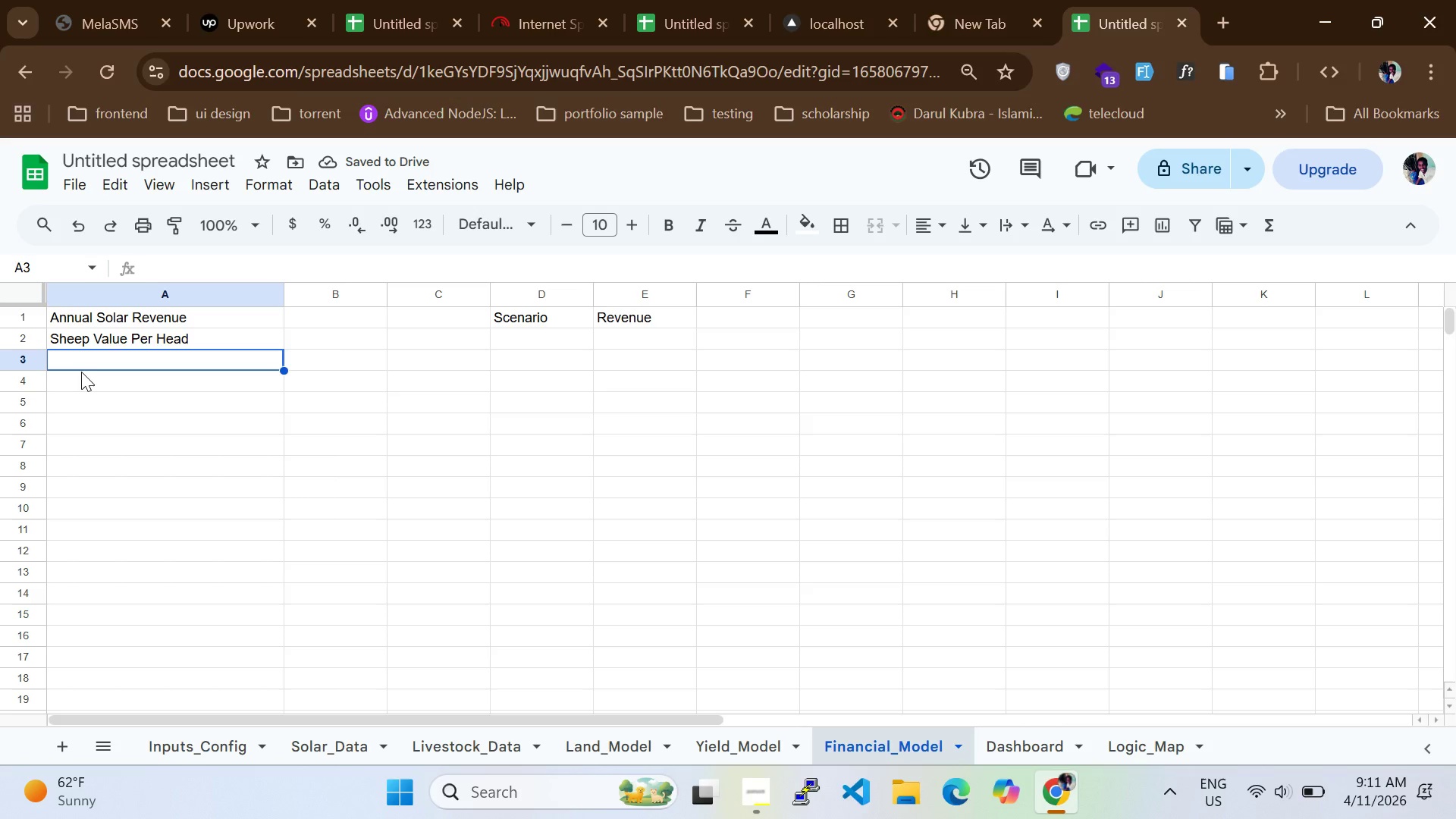 
wait(9.41)
 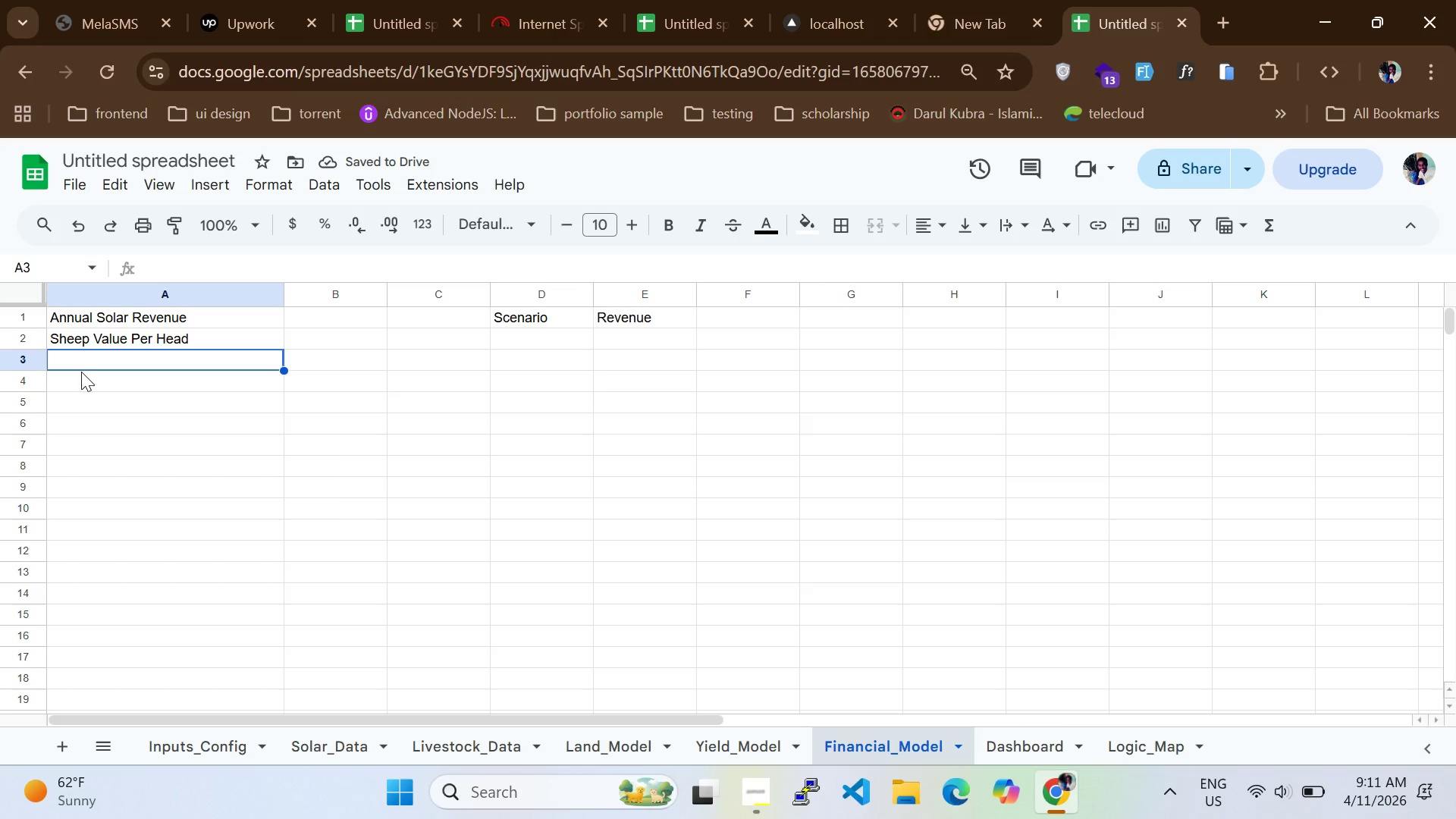 
type(Poultry Value Per Head)
 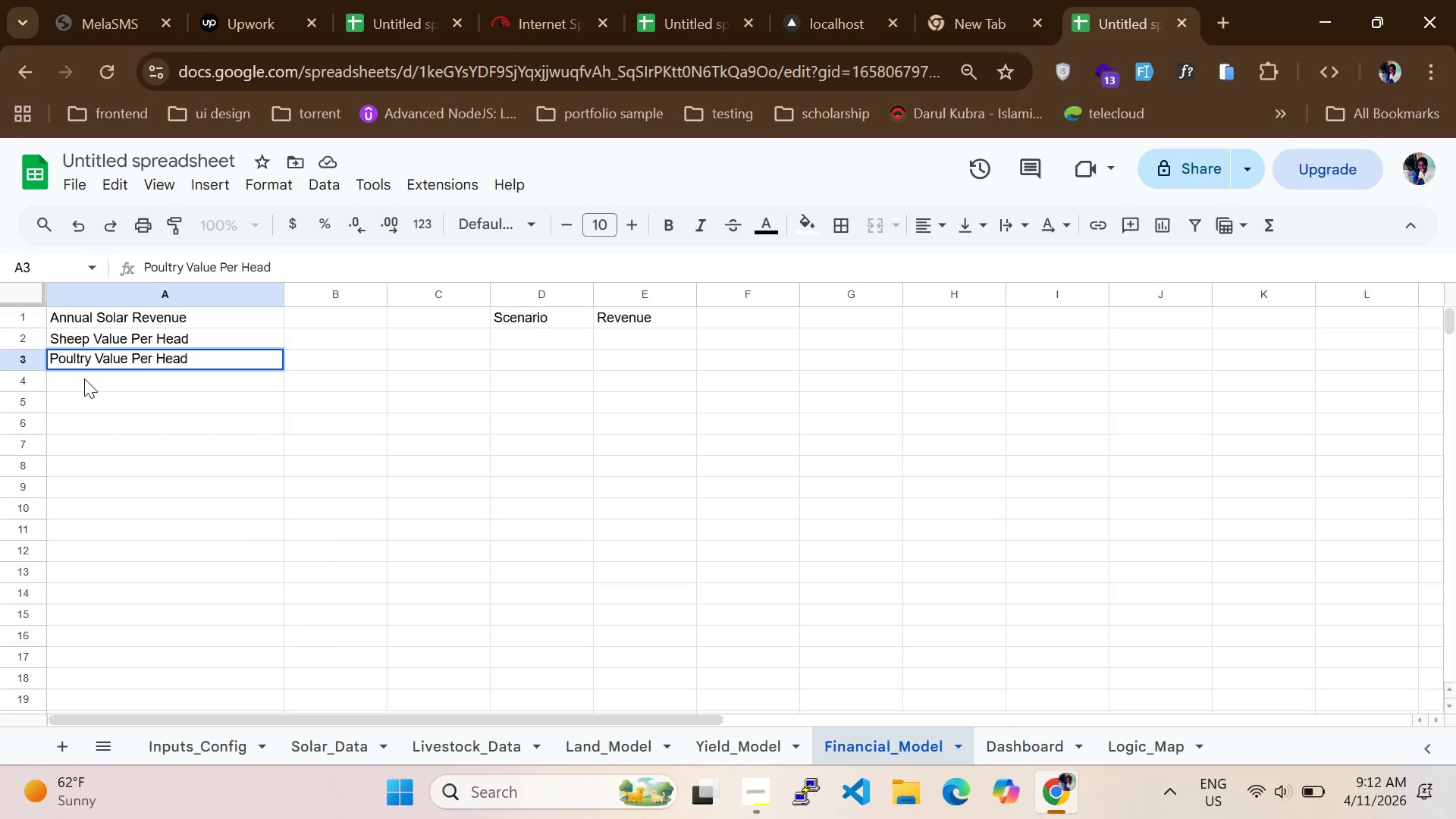 
left_click([84, 378])
 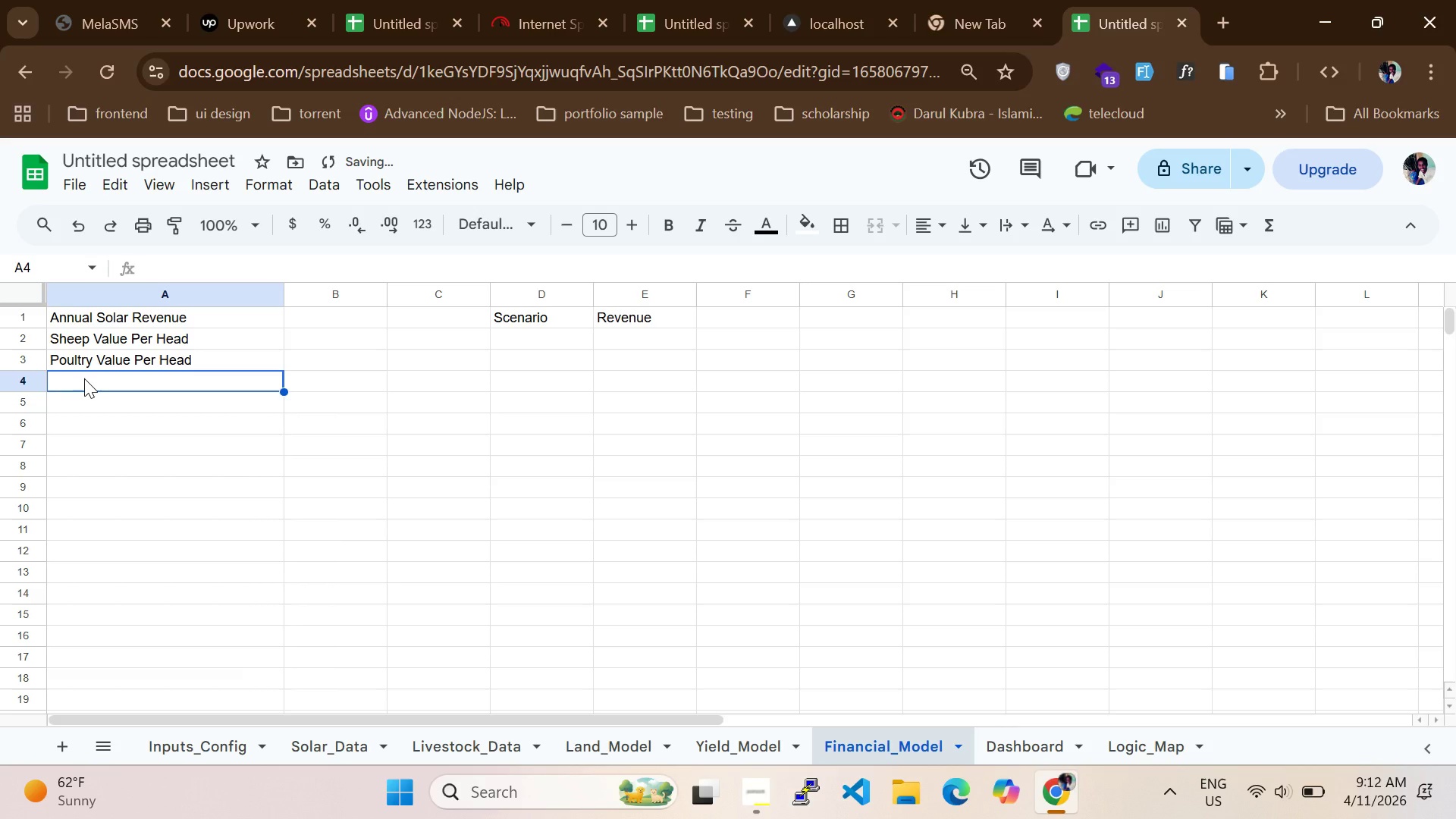 
type(Annual Livestock Revenue)
 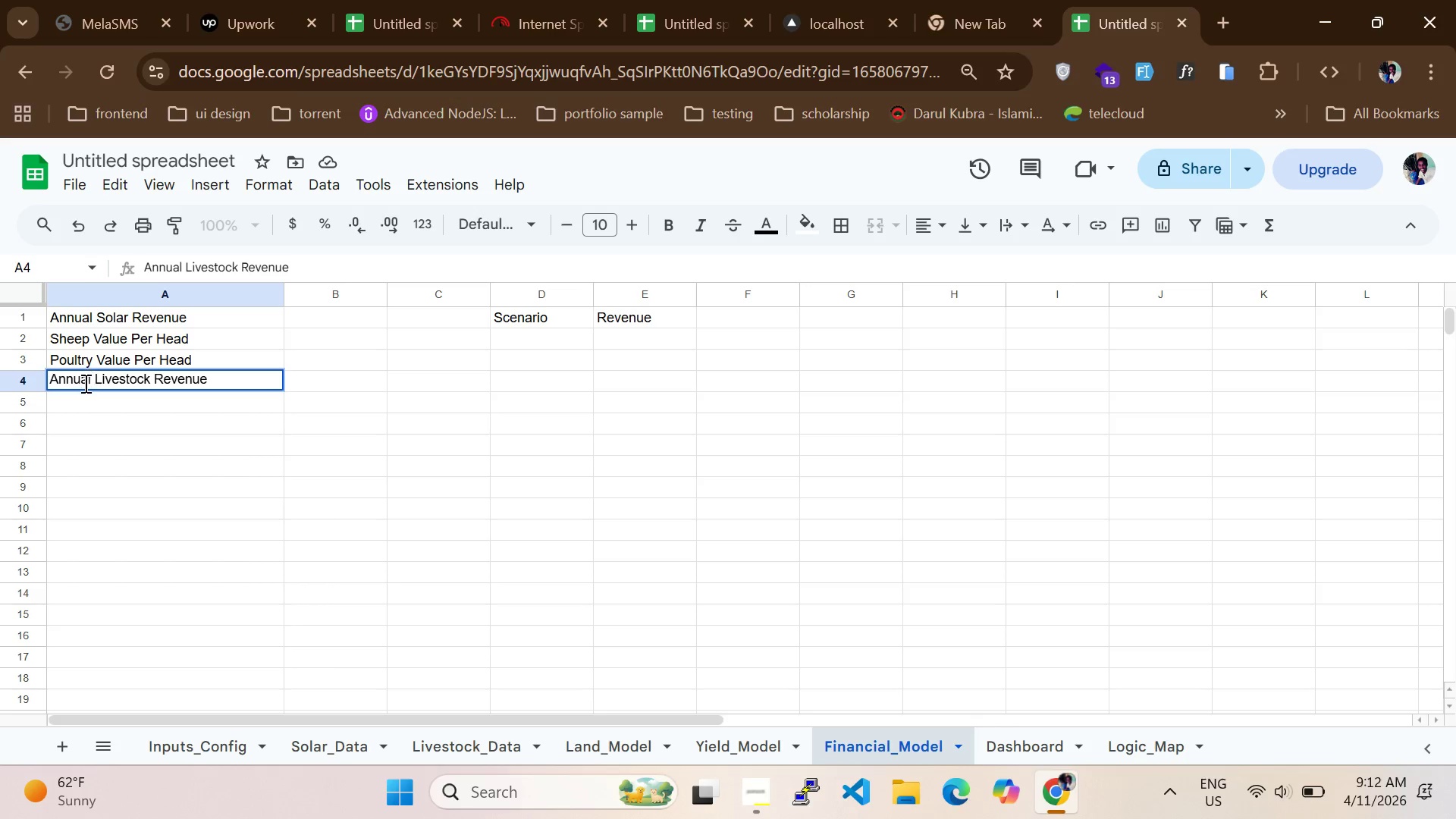 
left_click([84, 396])
 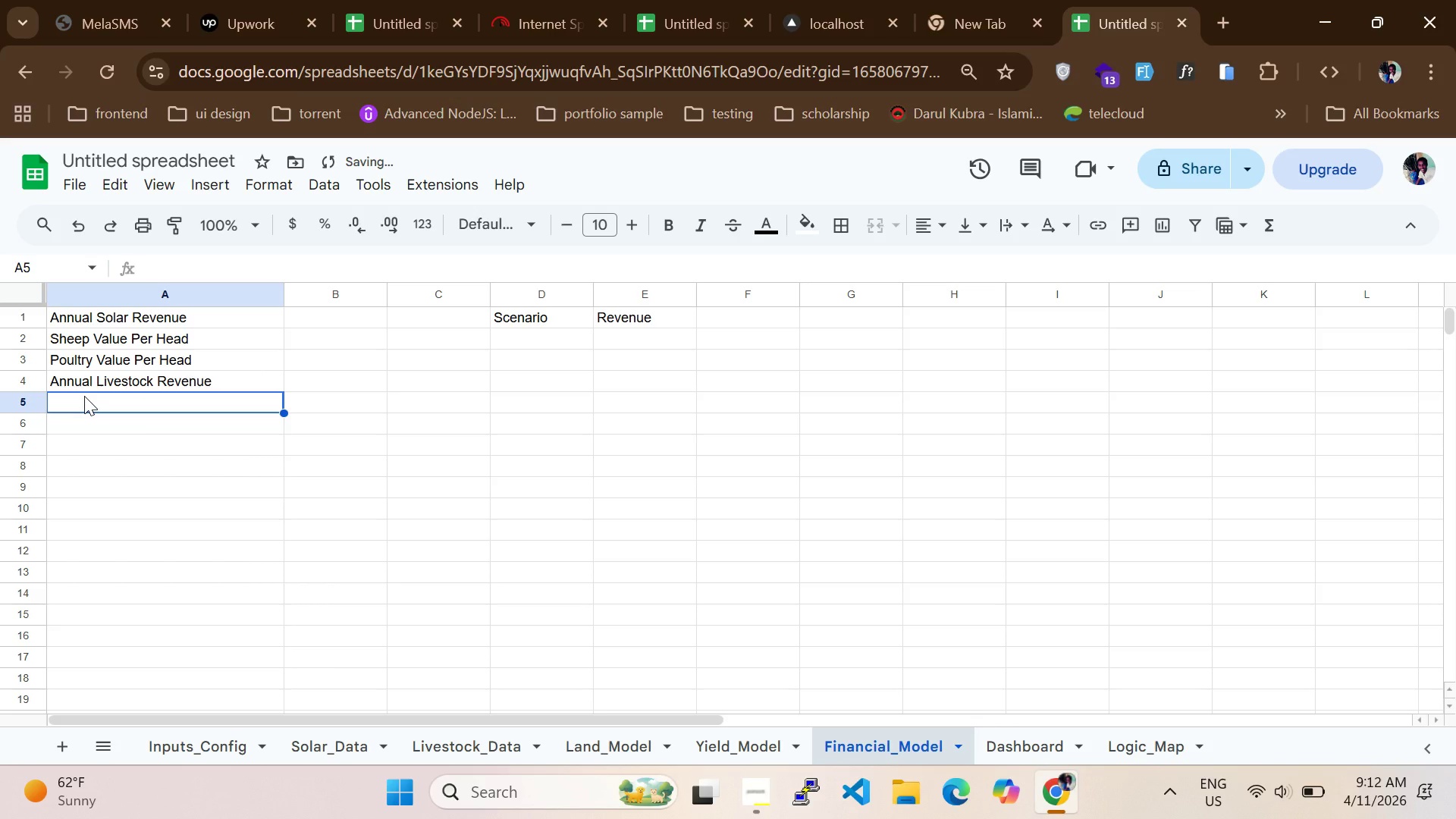 
type(U)
key(Backspace)
type(IN)
key(Backspace)
type(ntgrated Annual Rebe)
key(Backspace)
key(Backspace)
type(veue)
 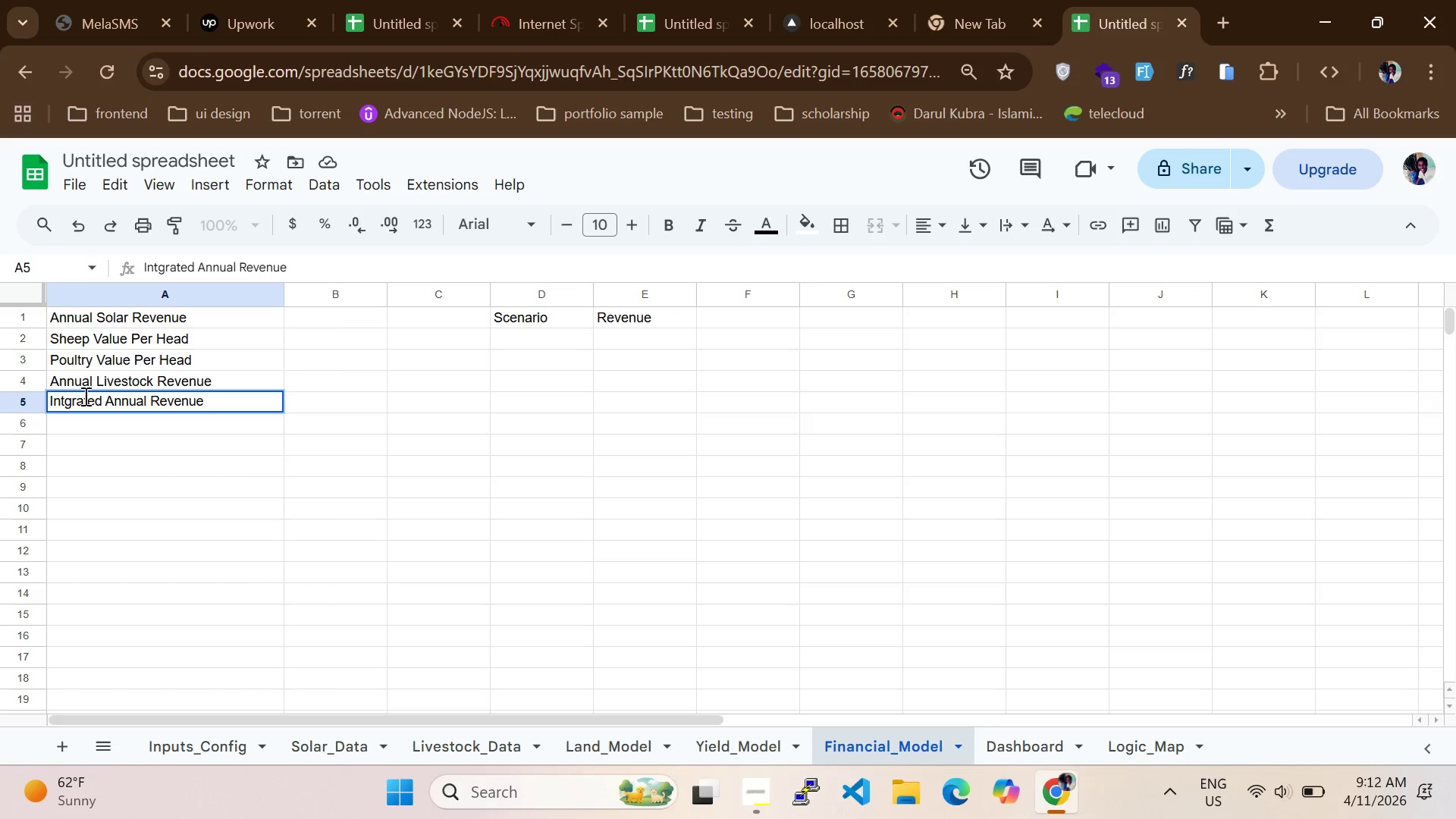 
left_click([322, 330])
 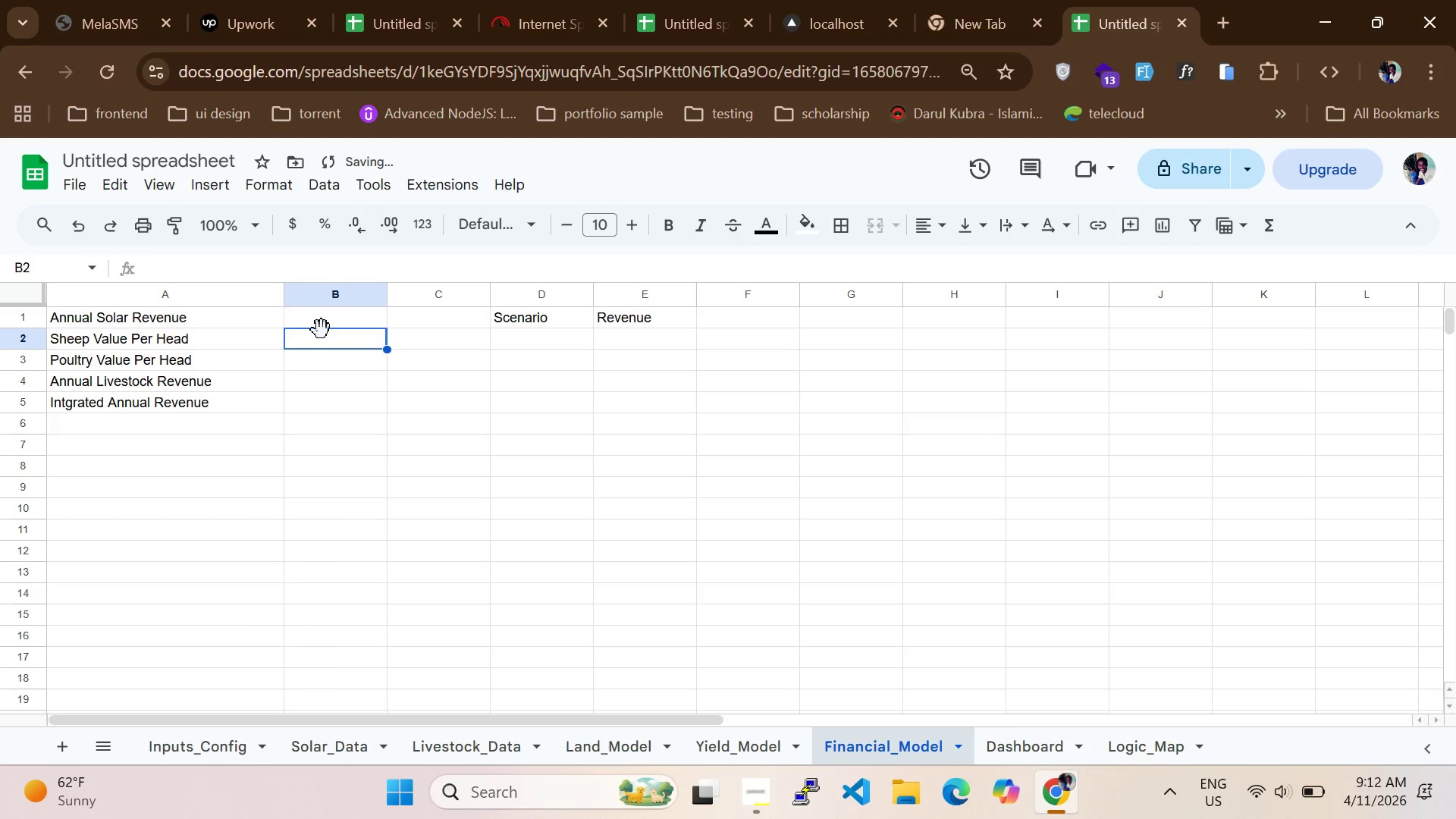 
type(120)
 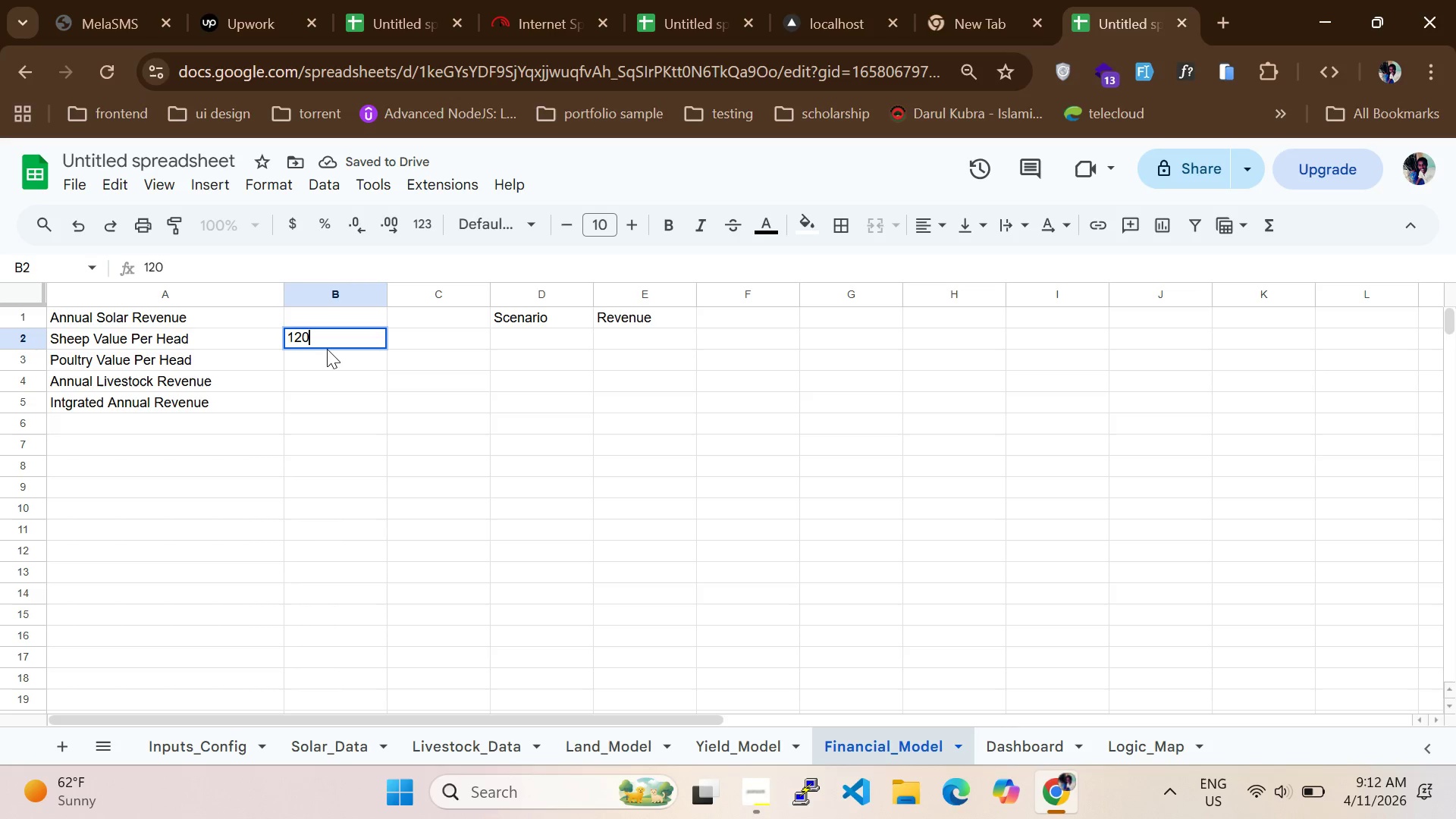 
left_click([329, 358])
 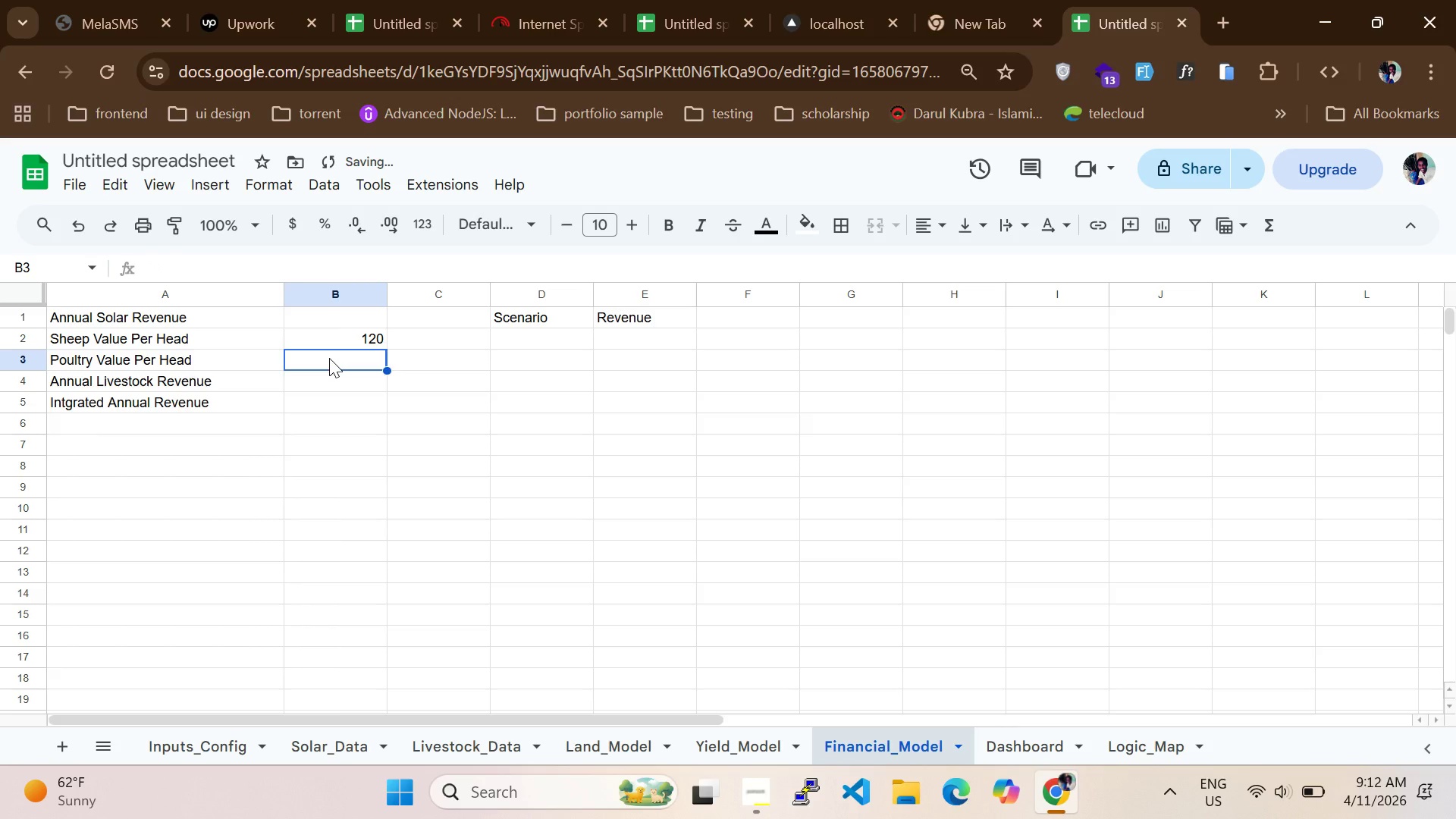 
key(8)
 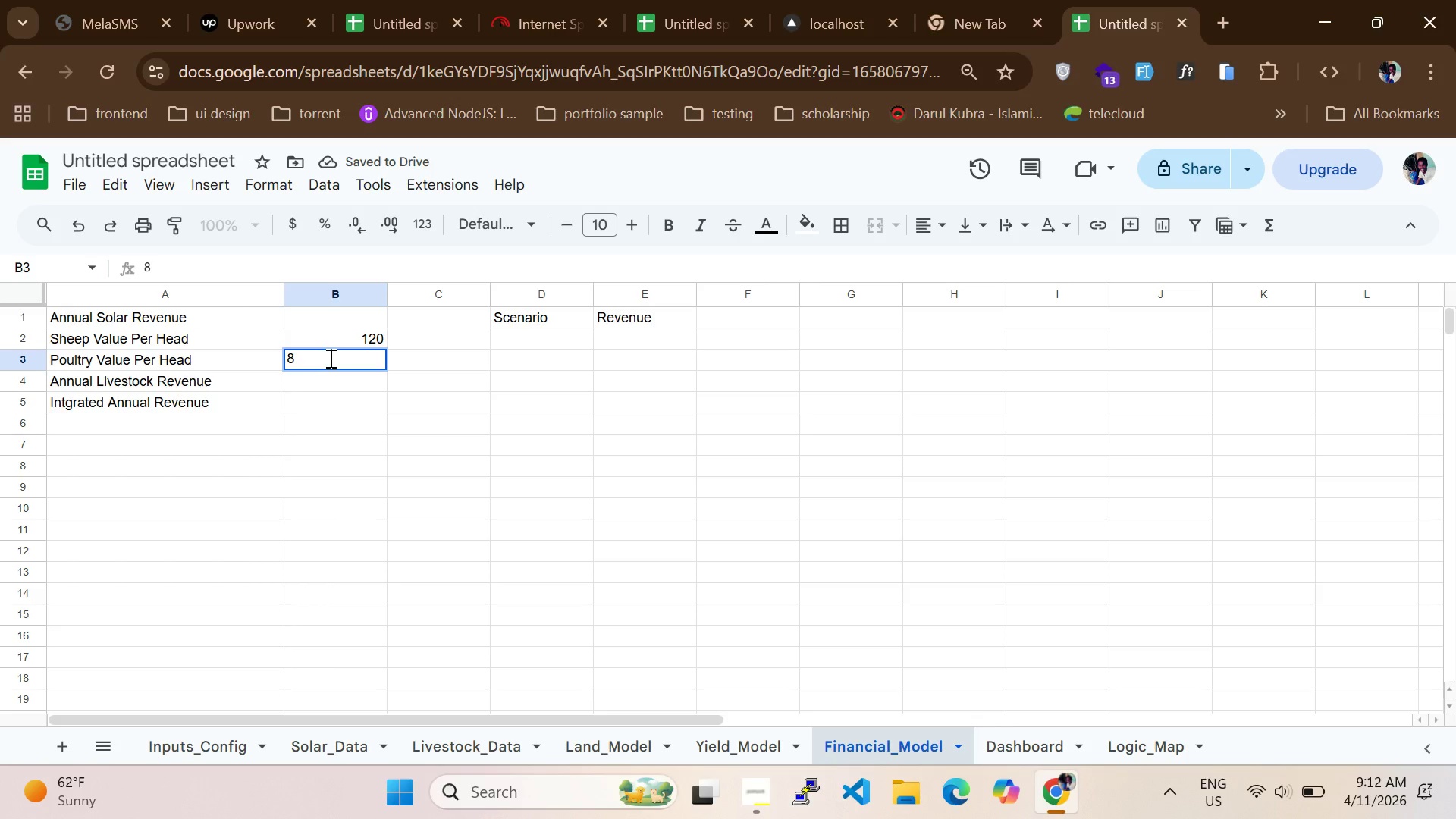 
wait(5.24)
 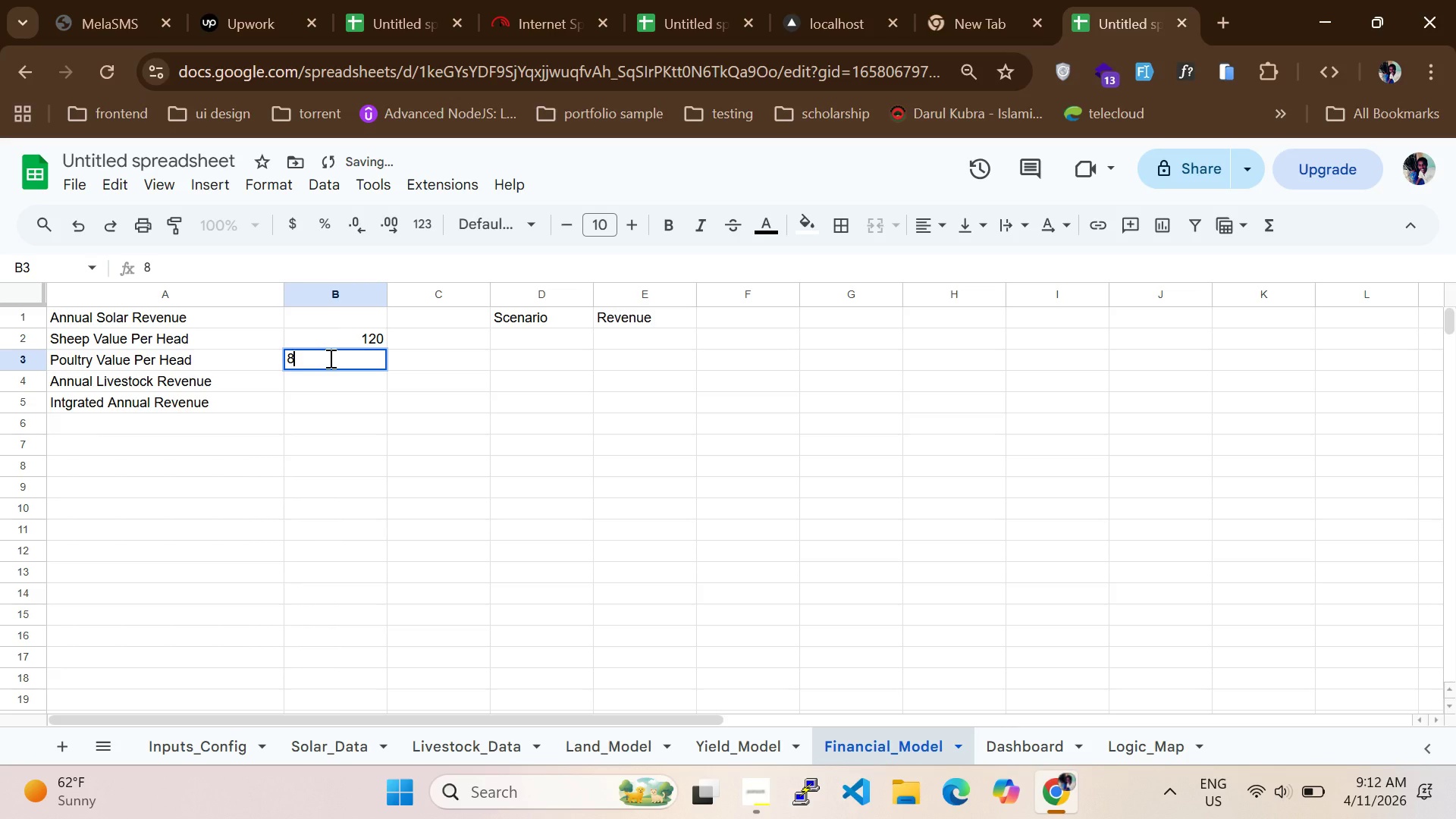 
left_click([506, 331])
 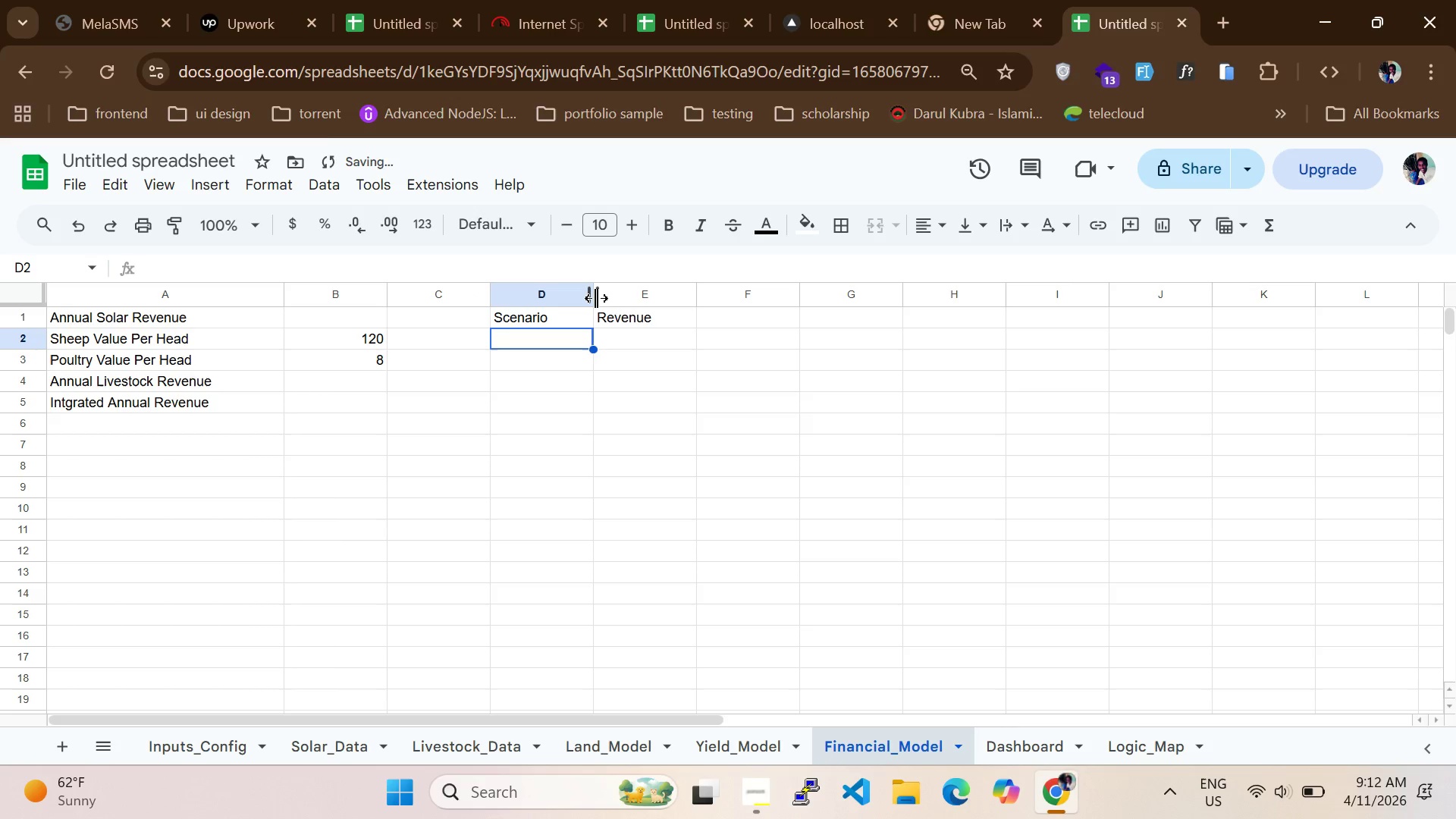 
left_click_drag(start_coordinate=[596, 298], to_coordinate=[704, 294])
 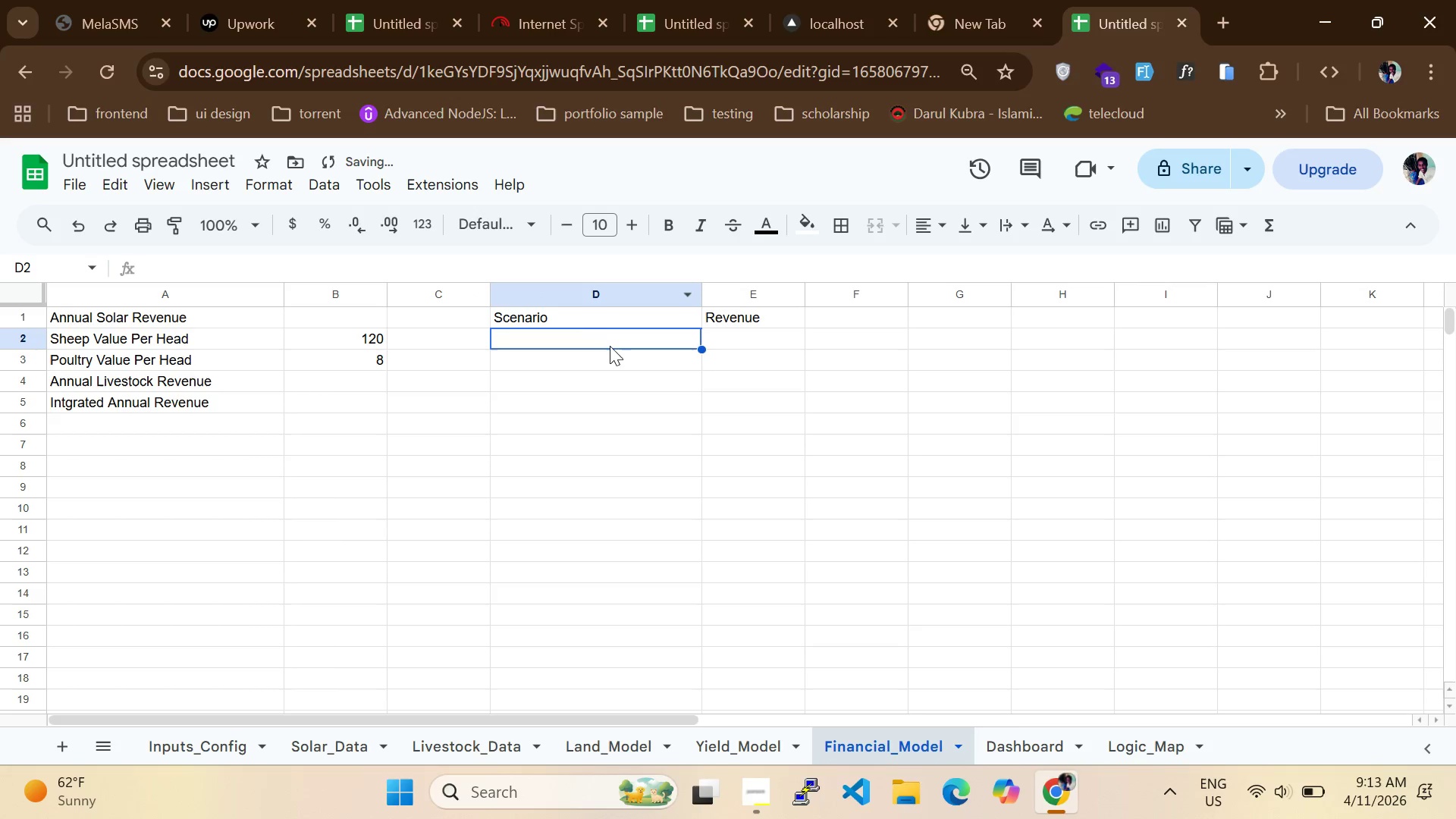 
left_click([607, 350])
 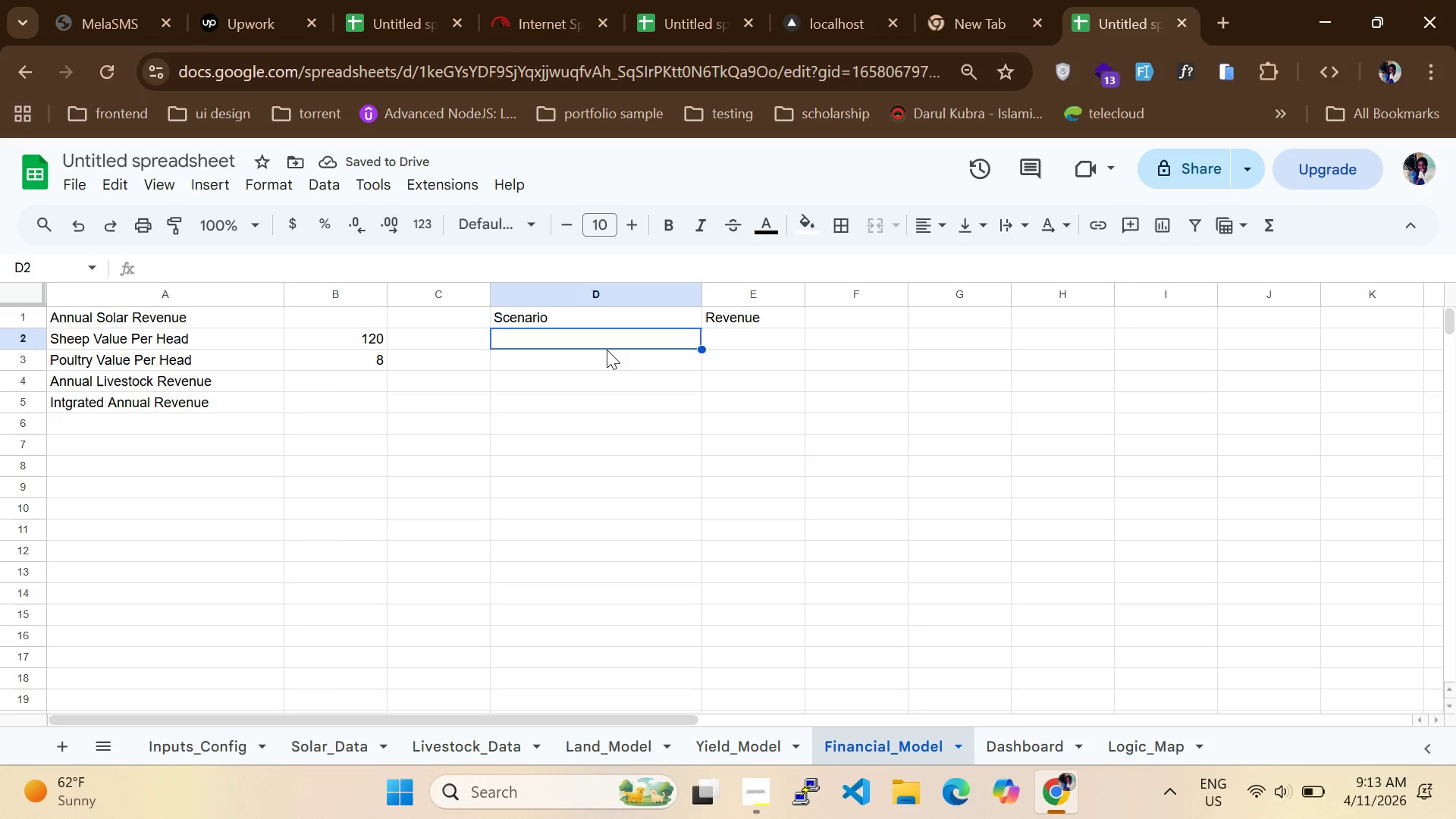 
type(Agriculture Only)
 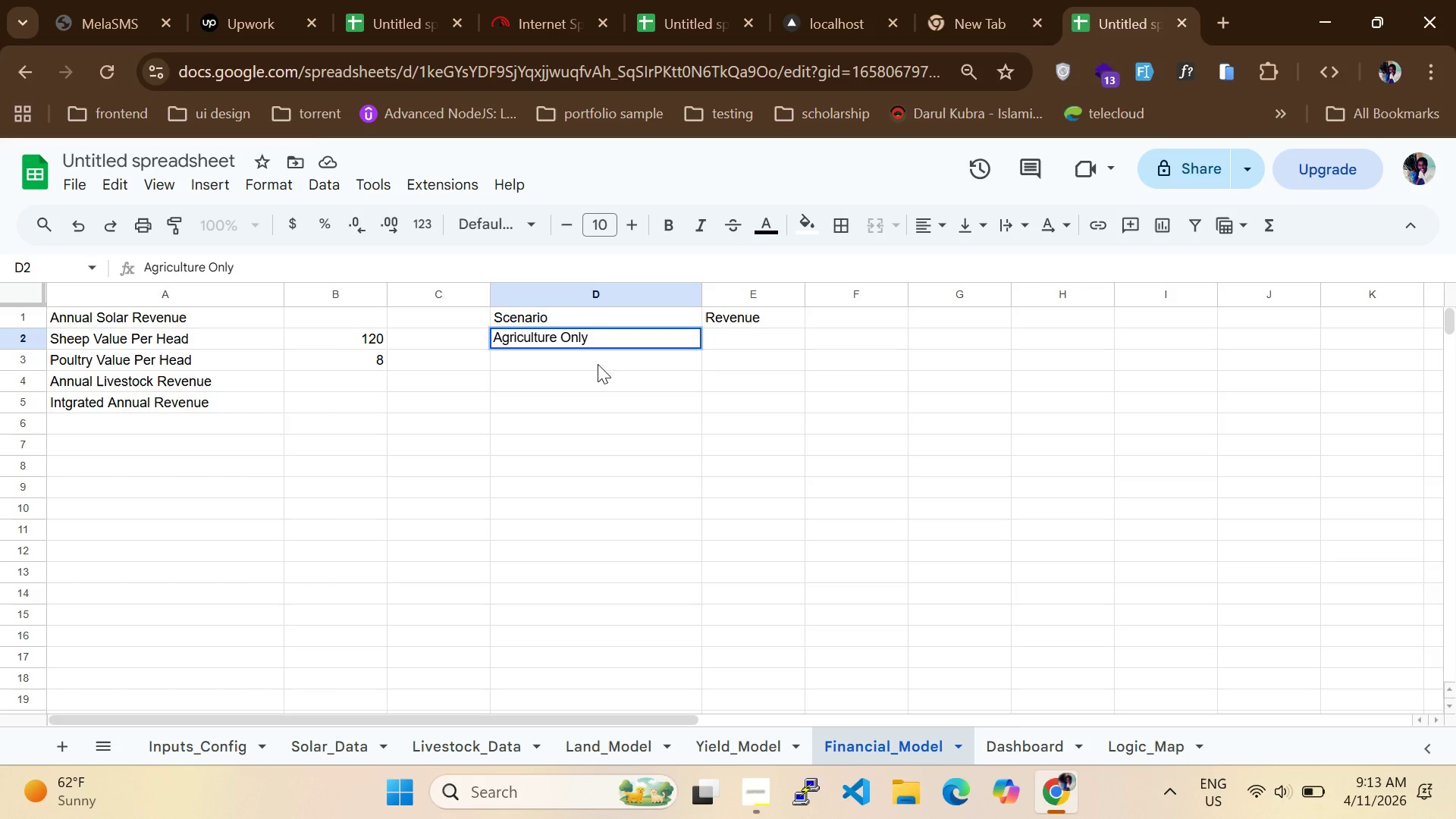 
left_click([598, 364])
 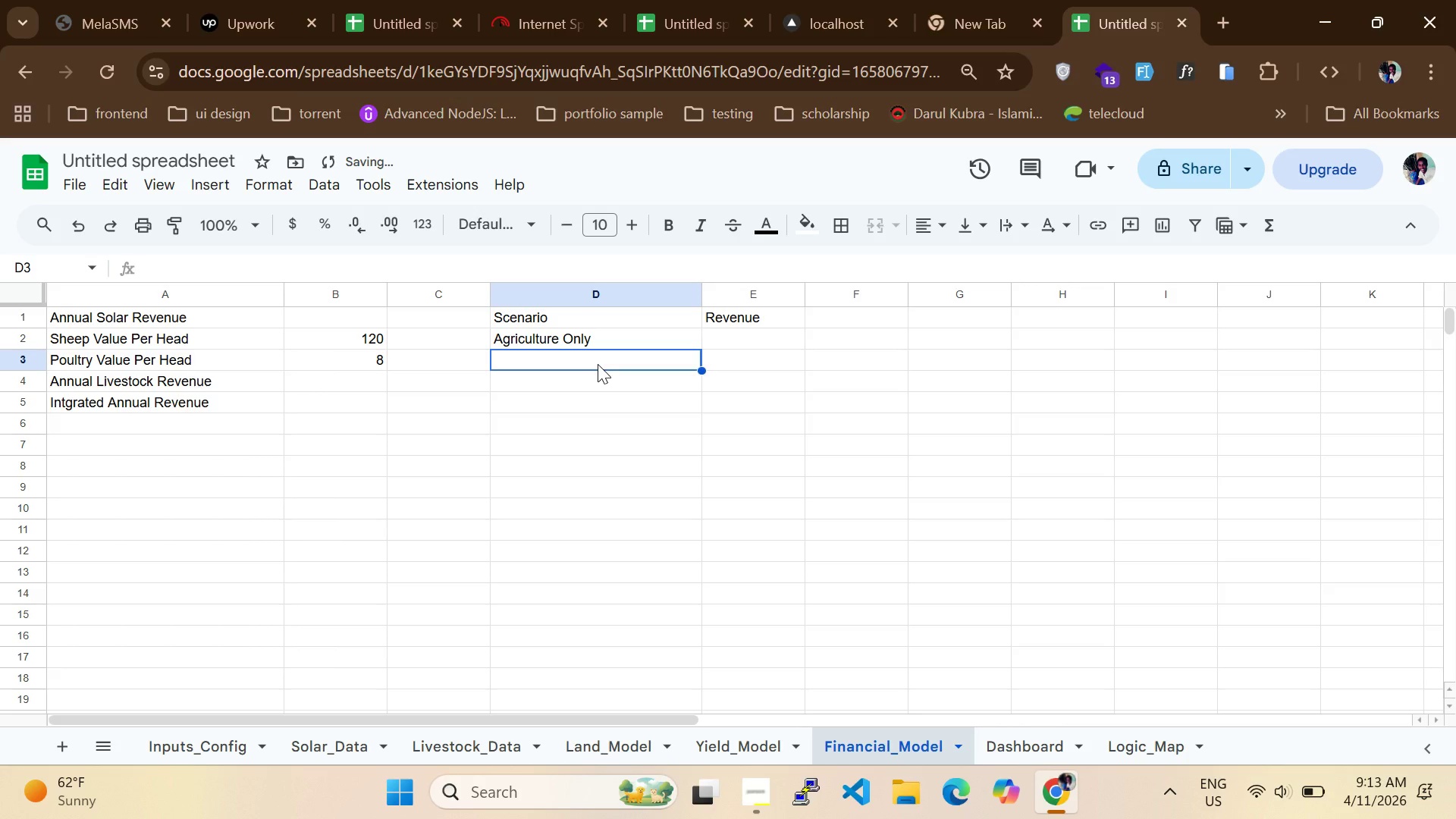 
type(Si)
key(Backspace)
type(olar Only)
 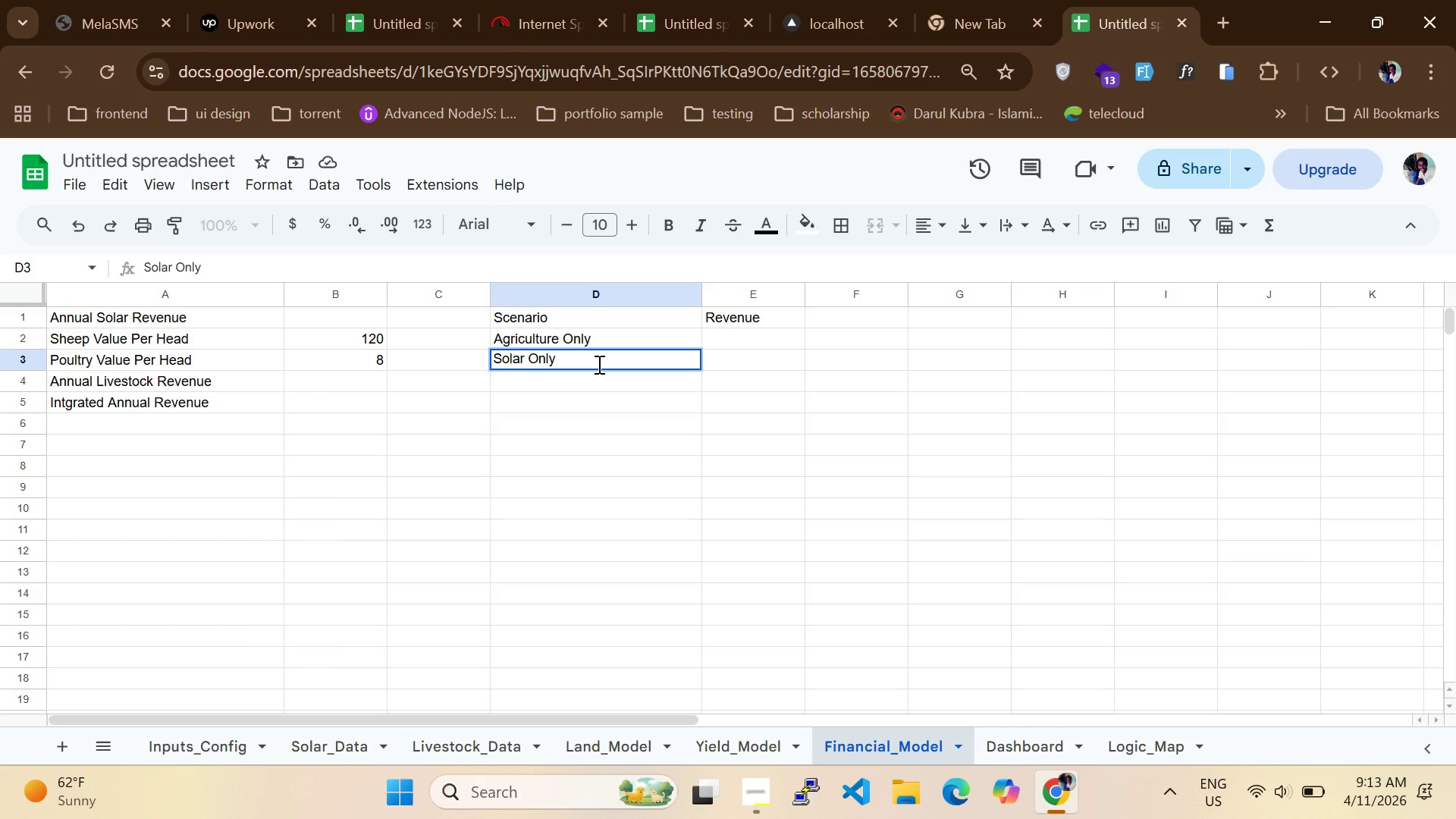 
left_click([598, 387])
 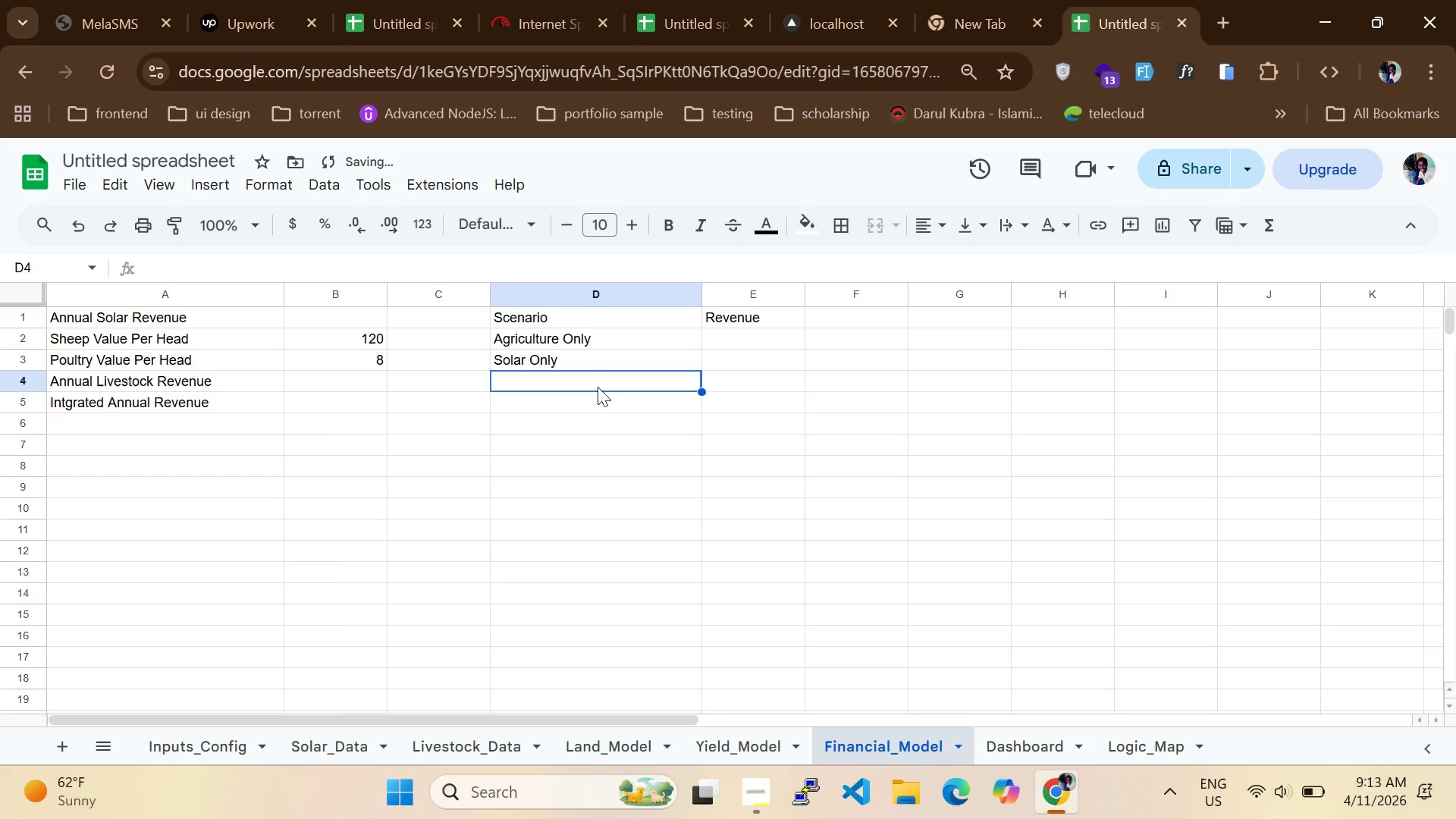 
type(Intgrated)
key(Backspace)
key(Backspace)
key(Backspace)
key(Backspace)
key(Backspace)
key(Backspace)
type(egrated)
 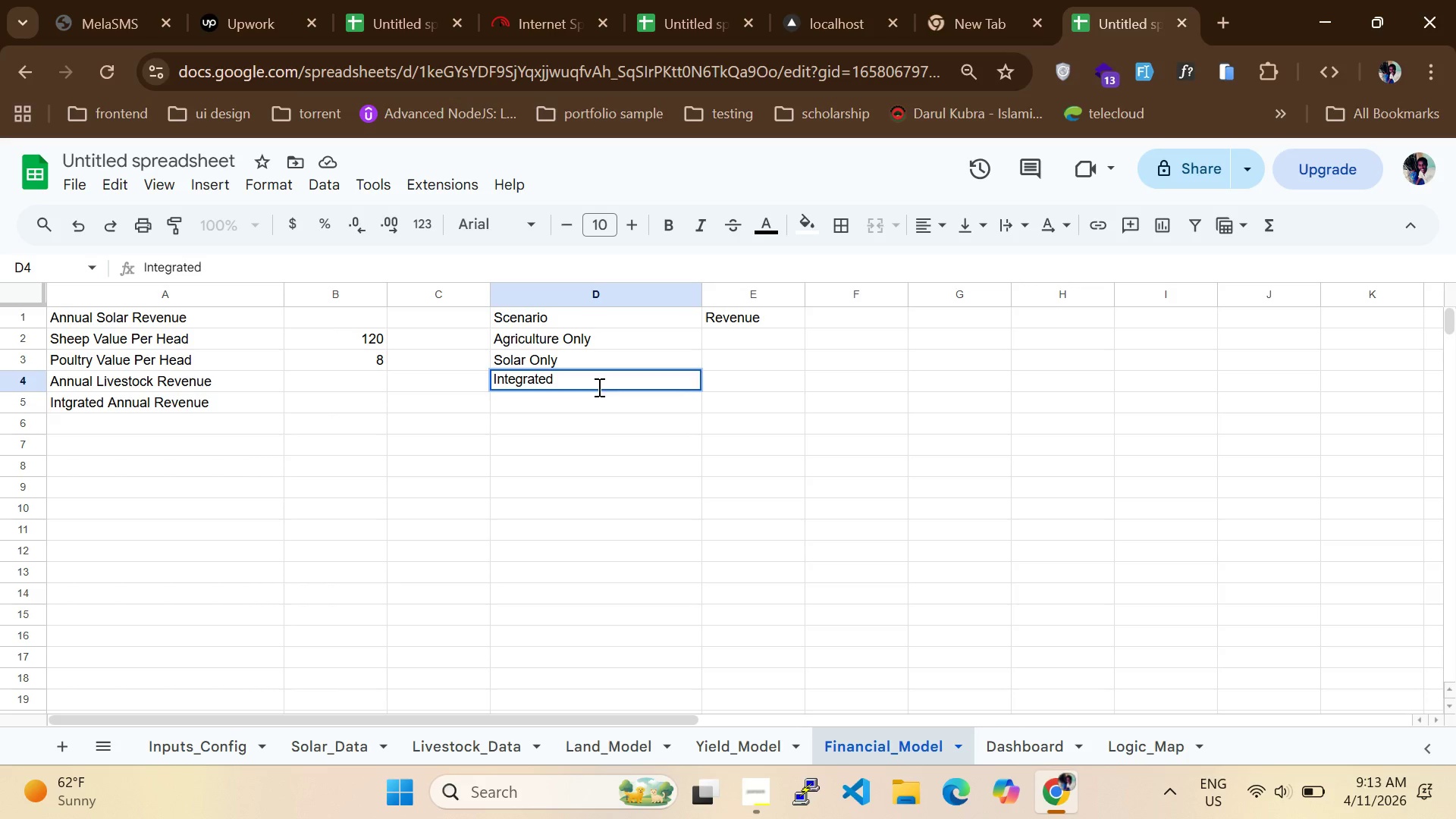 
wait(7.75)
 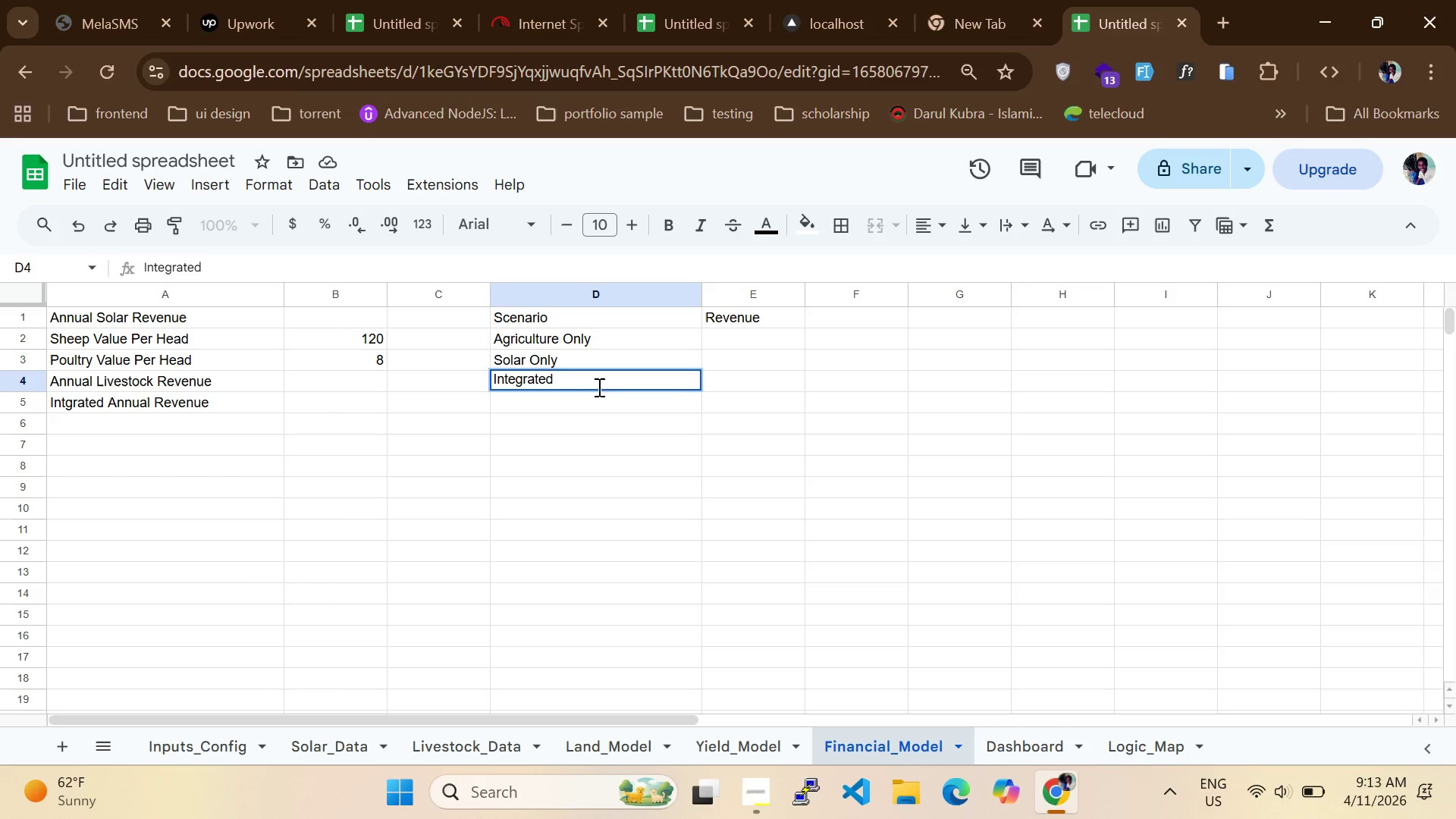 
left_click([113, 450])
 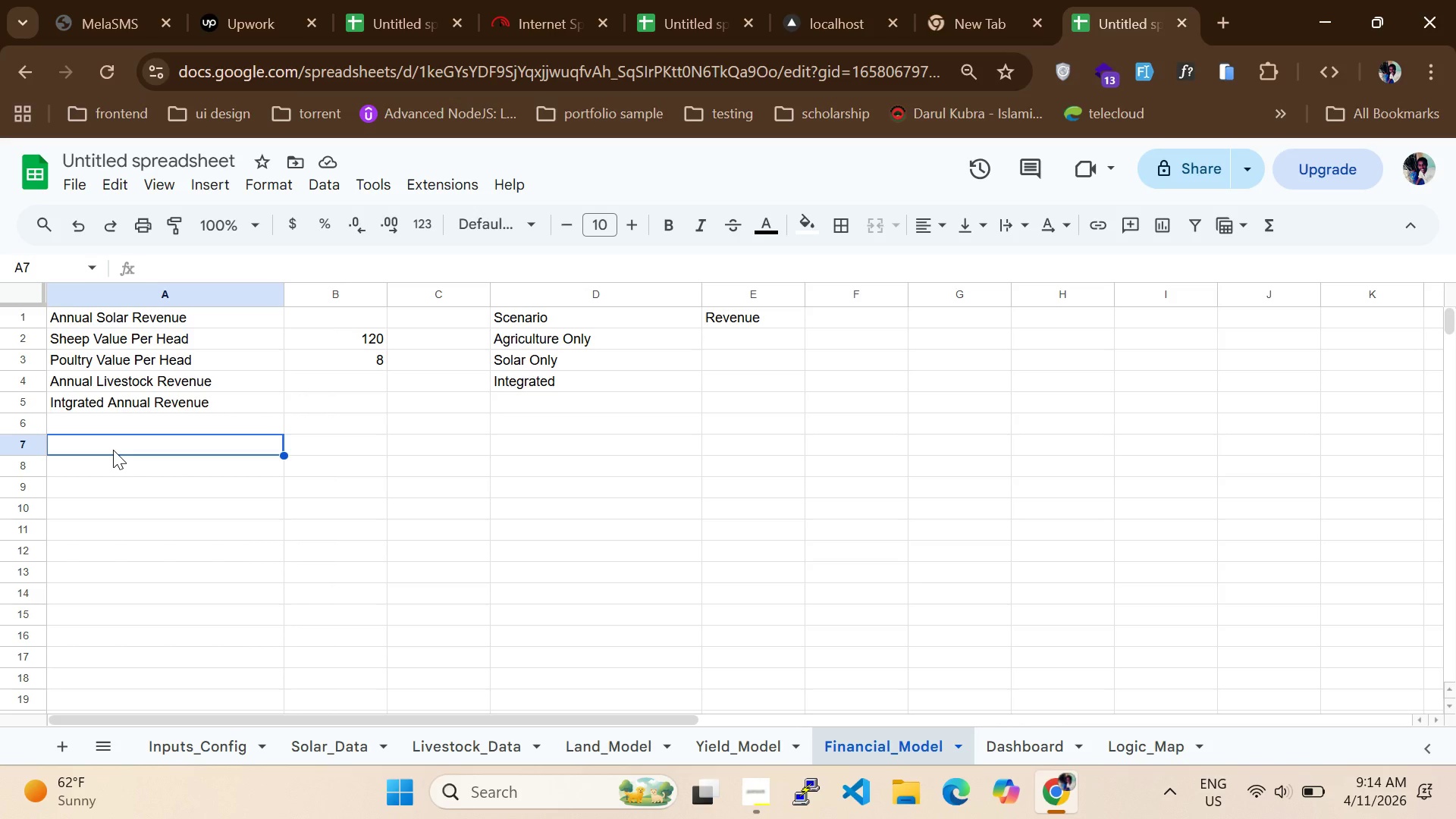 
wait(47.08)
 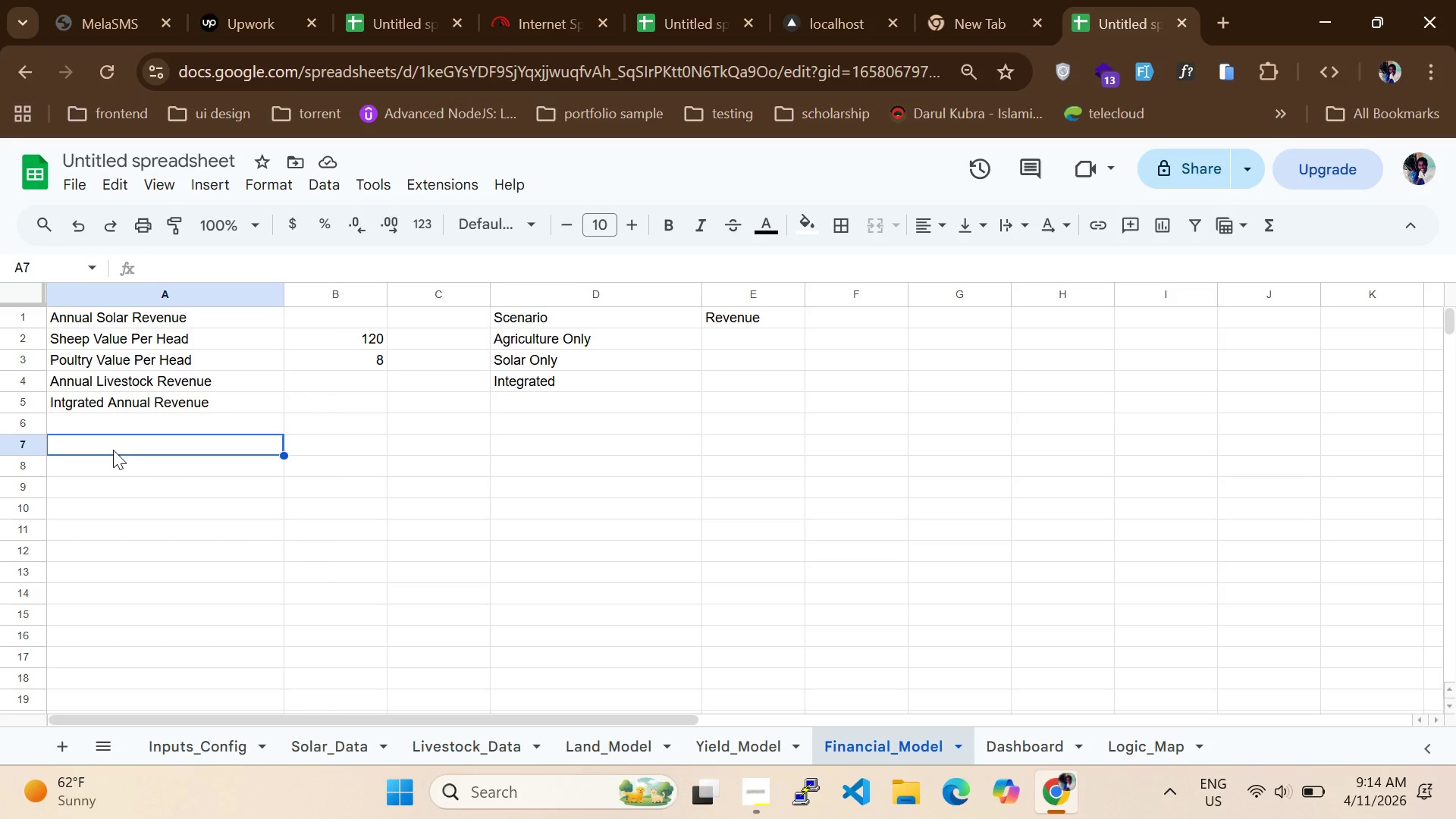 
type(Initial Soral)
 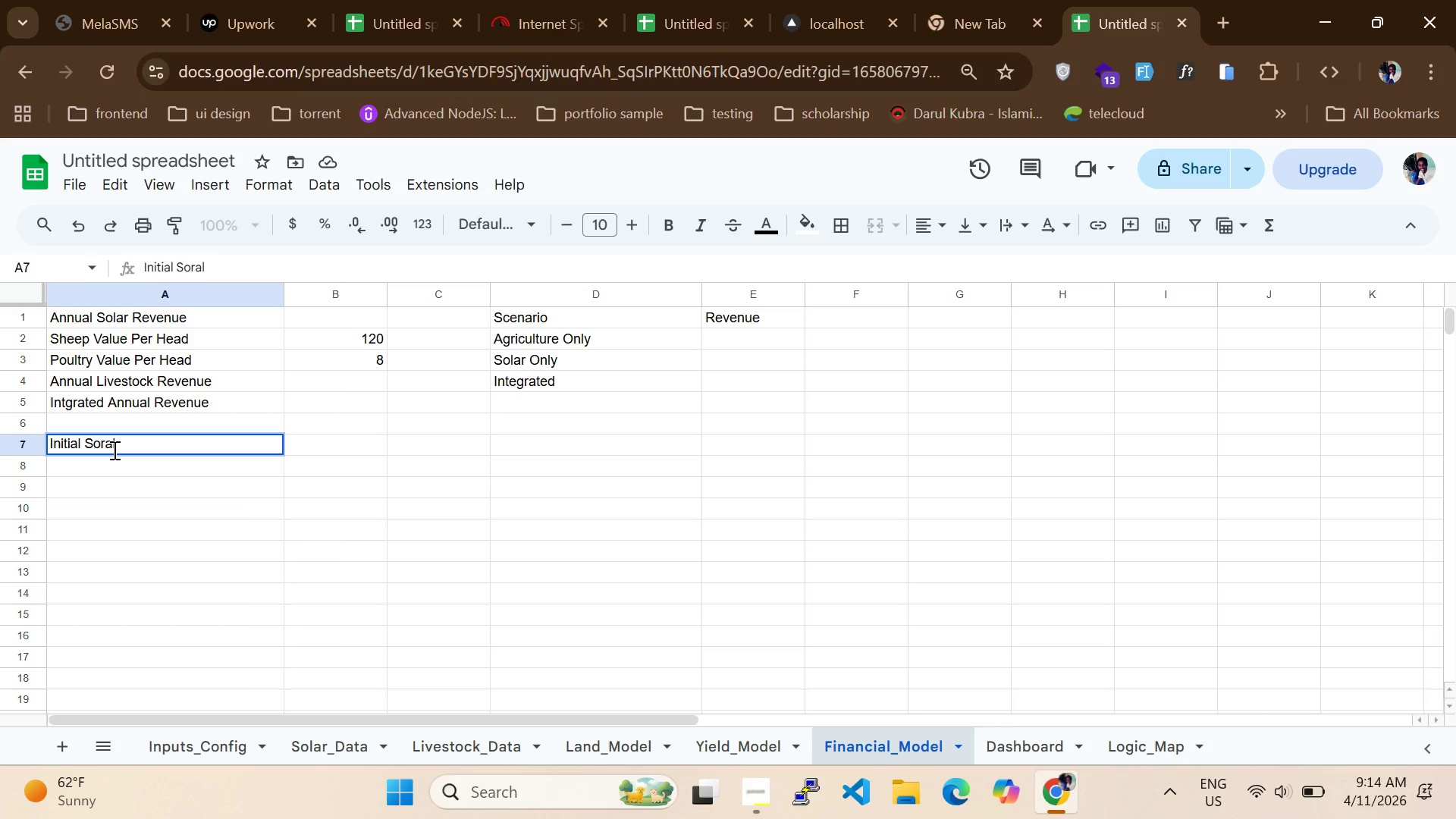 
wait(15.39)
 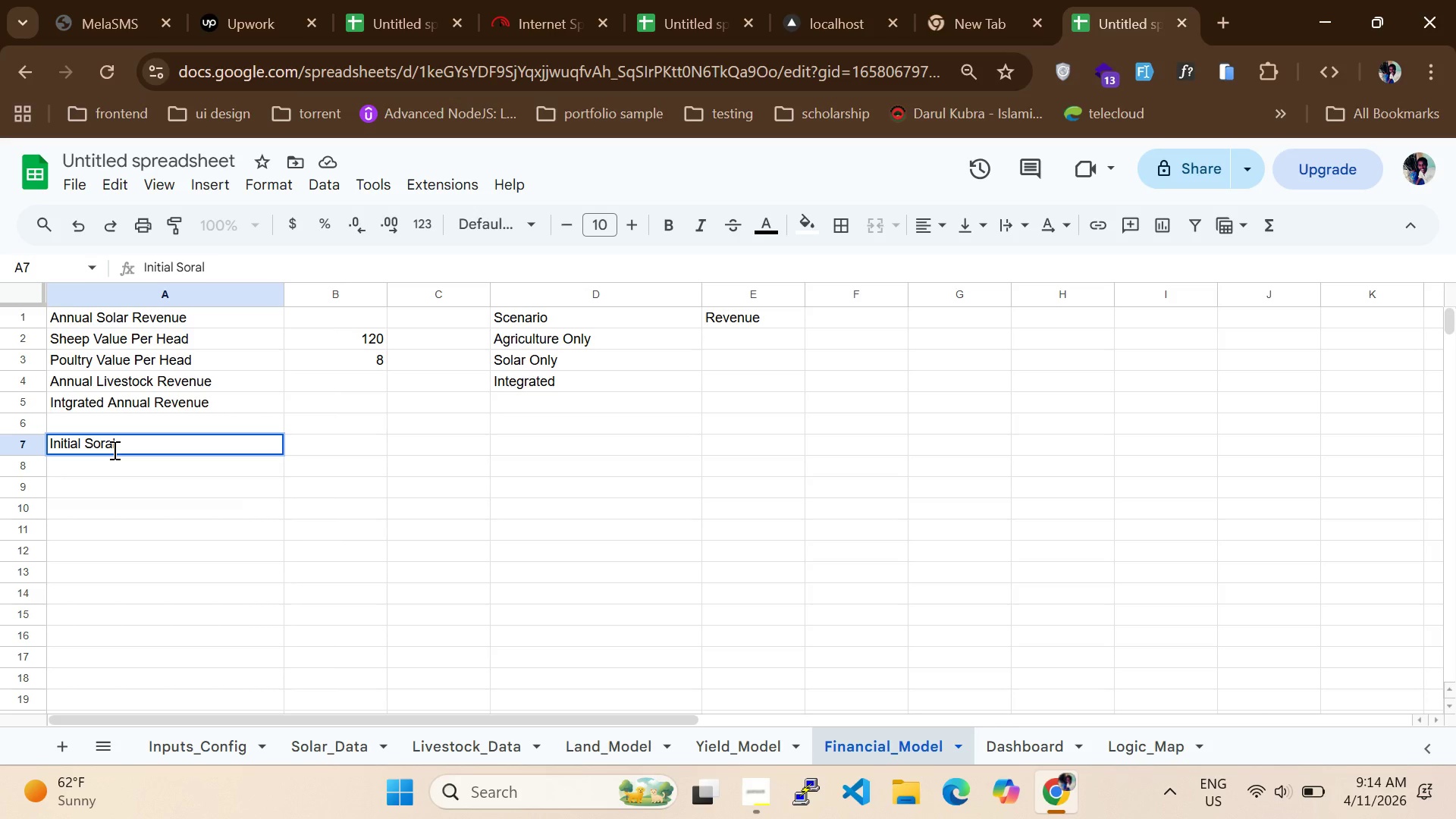 
key(Backspace)
key(Backspace)
key(Backspace)
type(lar Inved)
key(Backspace)
type(stment)
 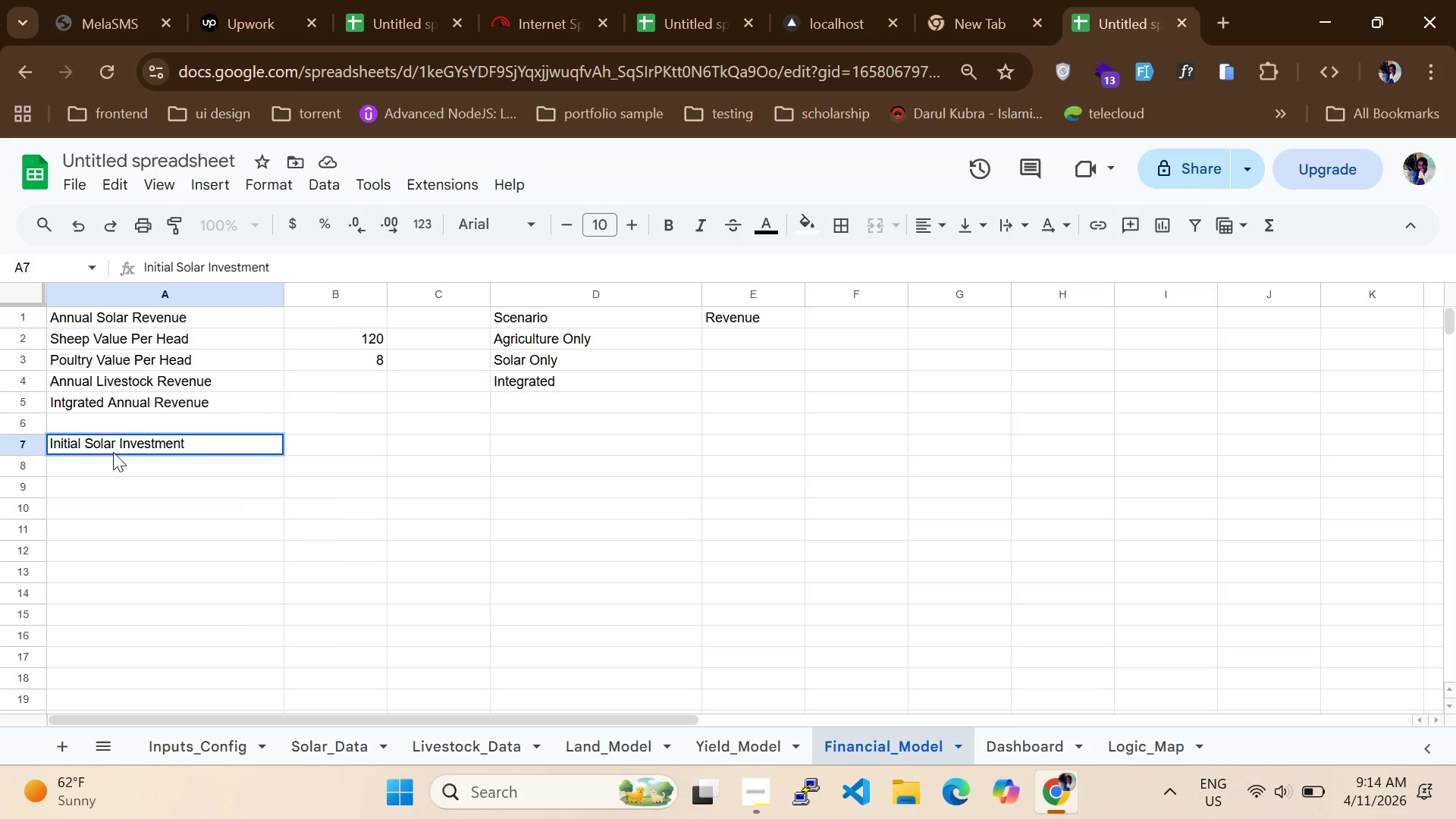 
left_click([113, 466])
 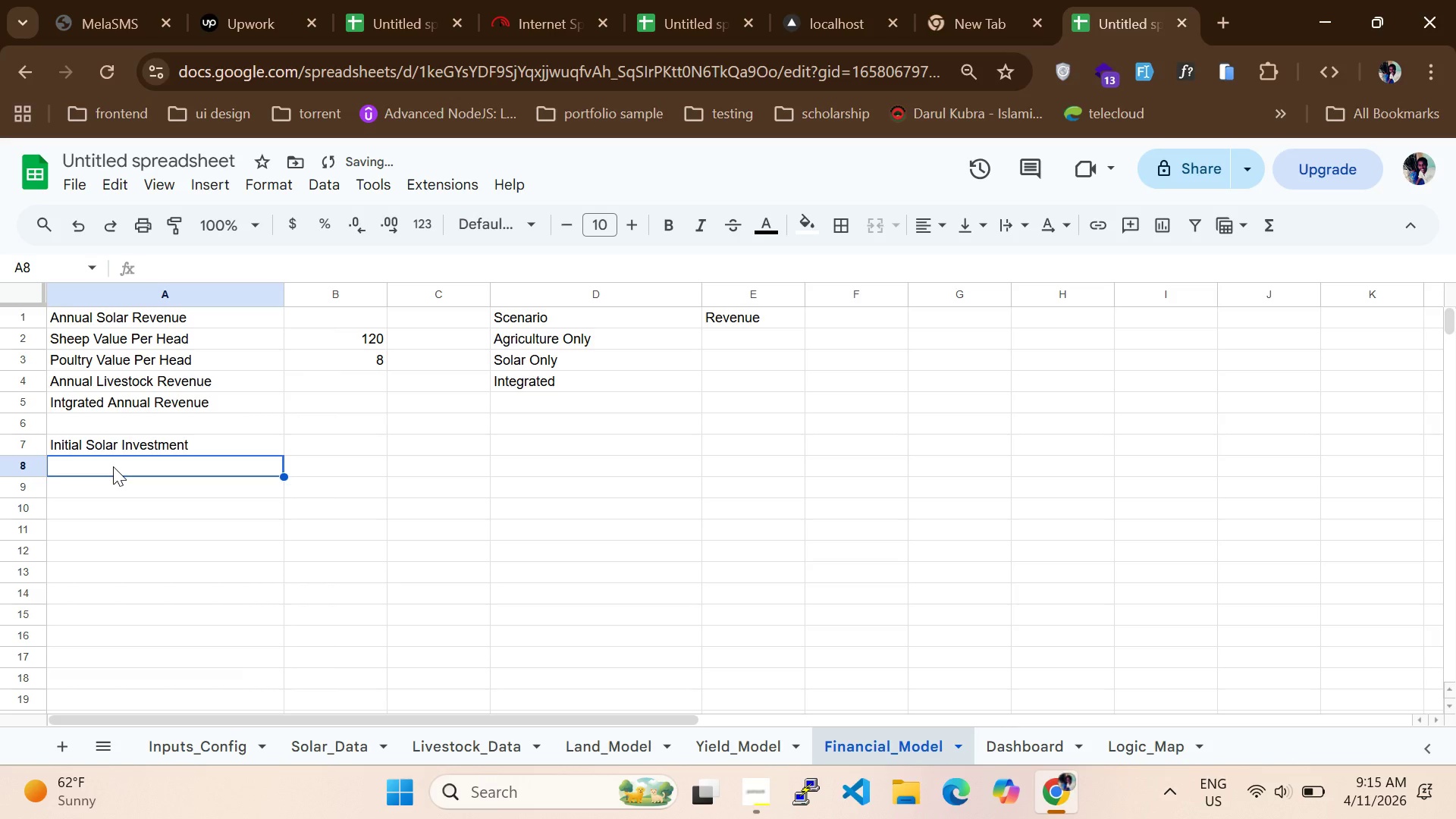 
type(y)
key(Backspace)
type(Year)
 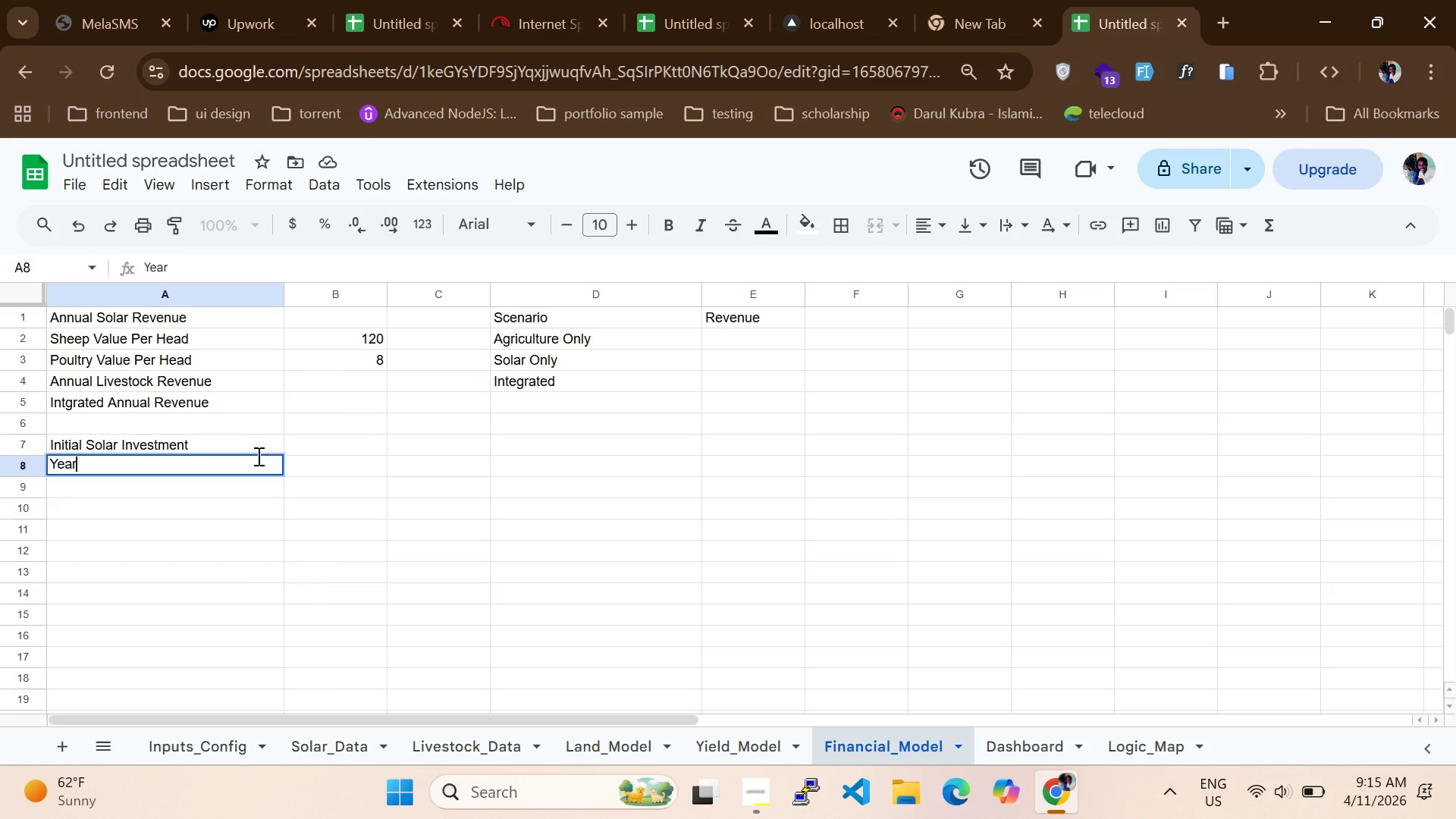 
left_click([335, 457])
 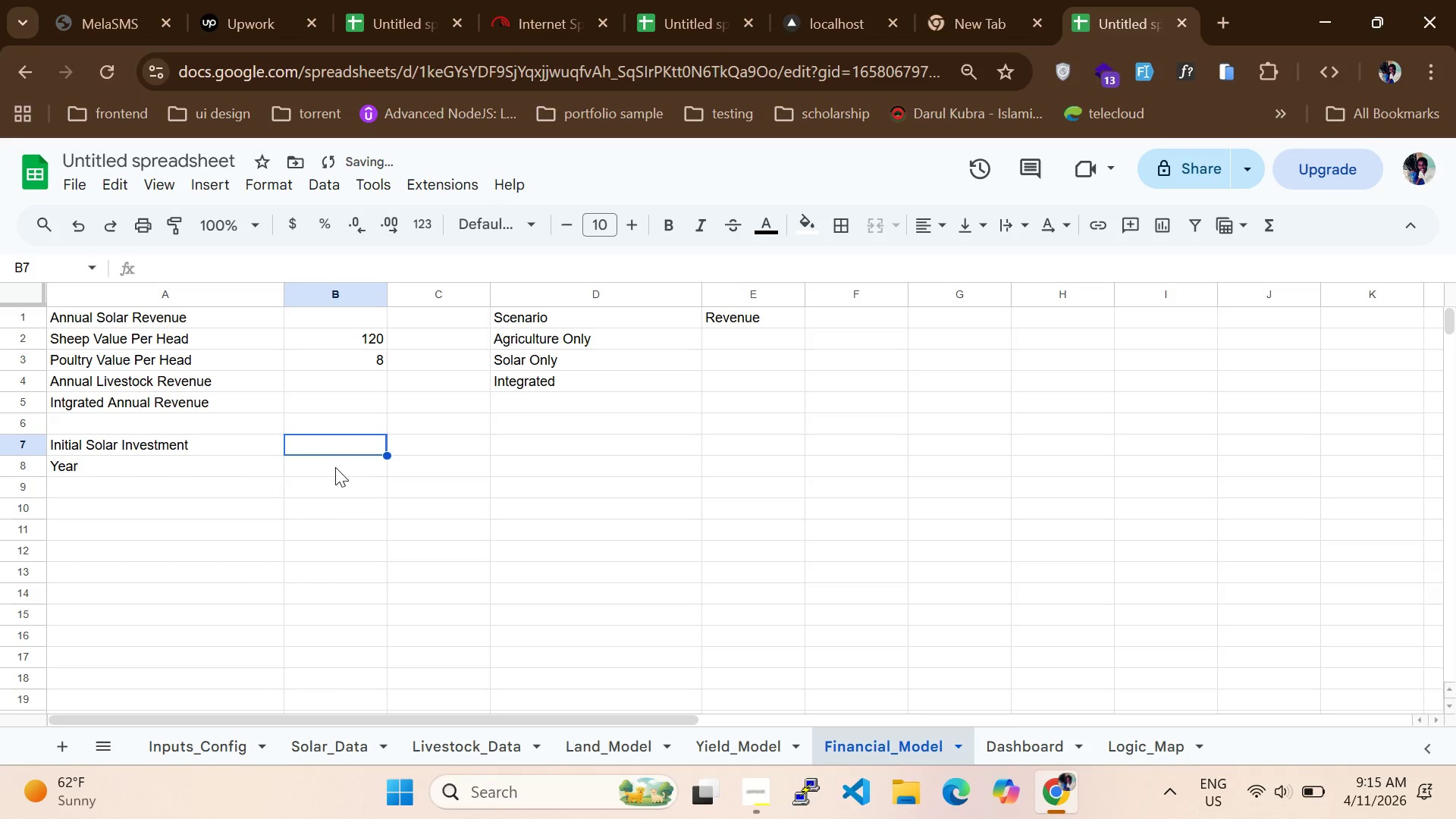 
left_click([335, 468])
 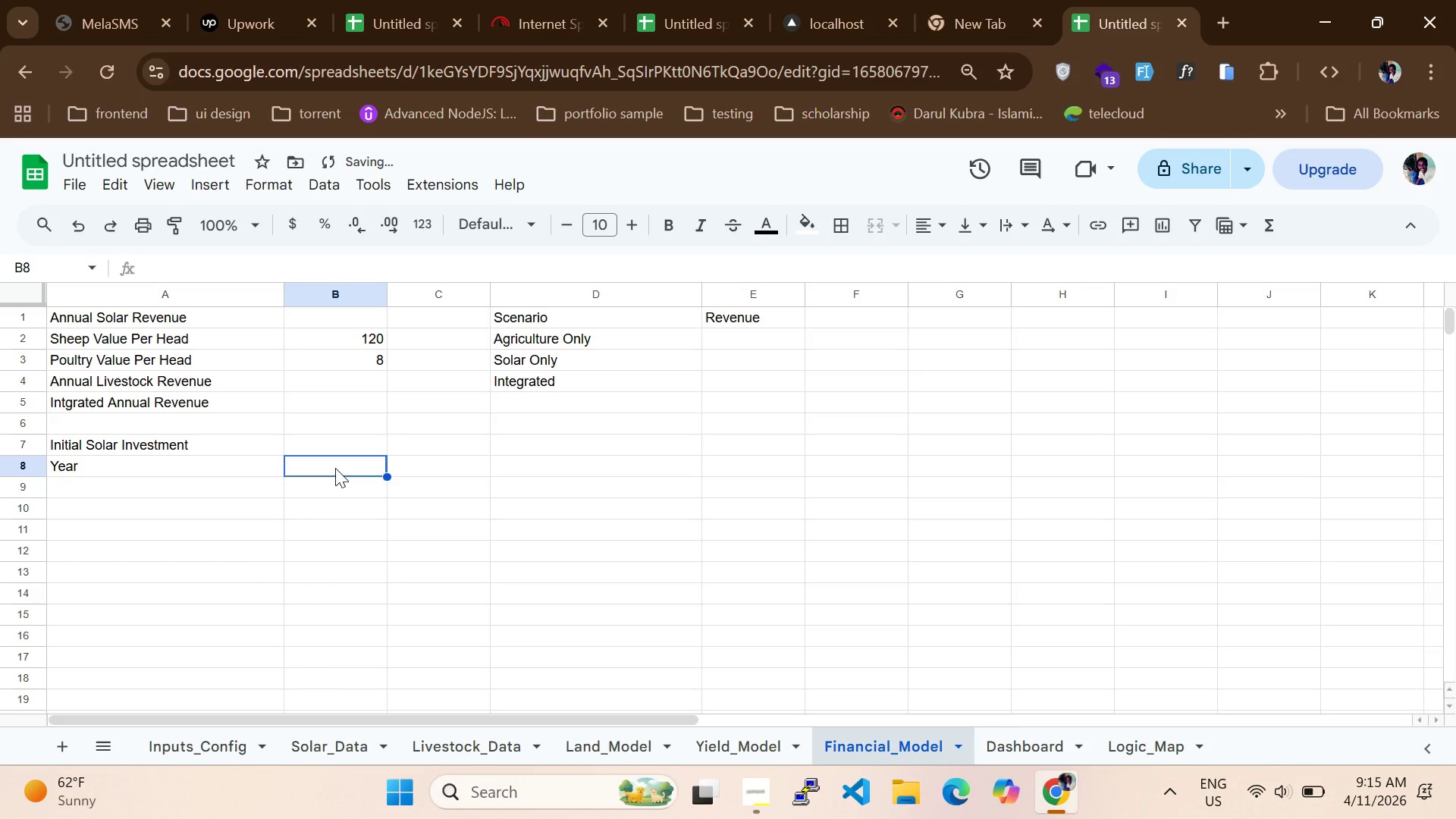 
type(Cashfow)
 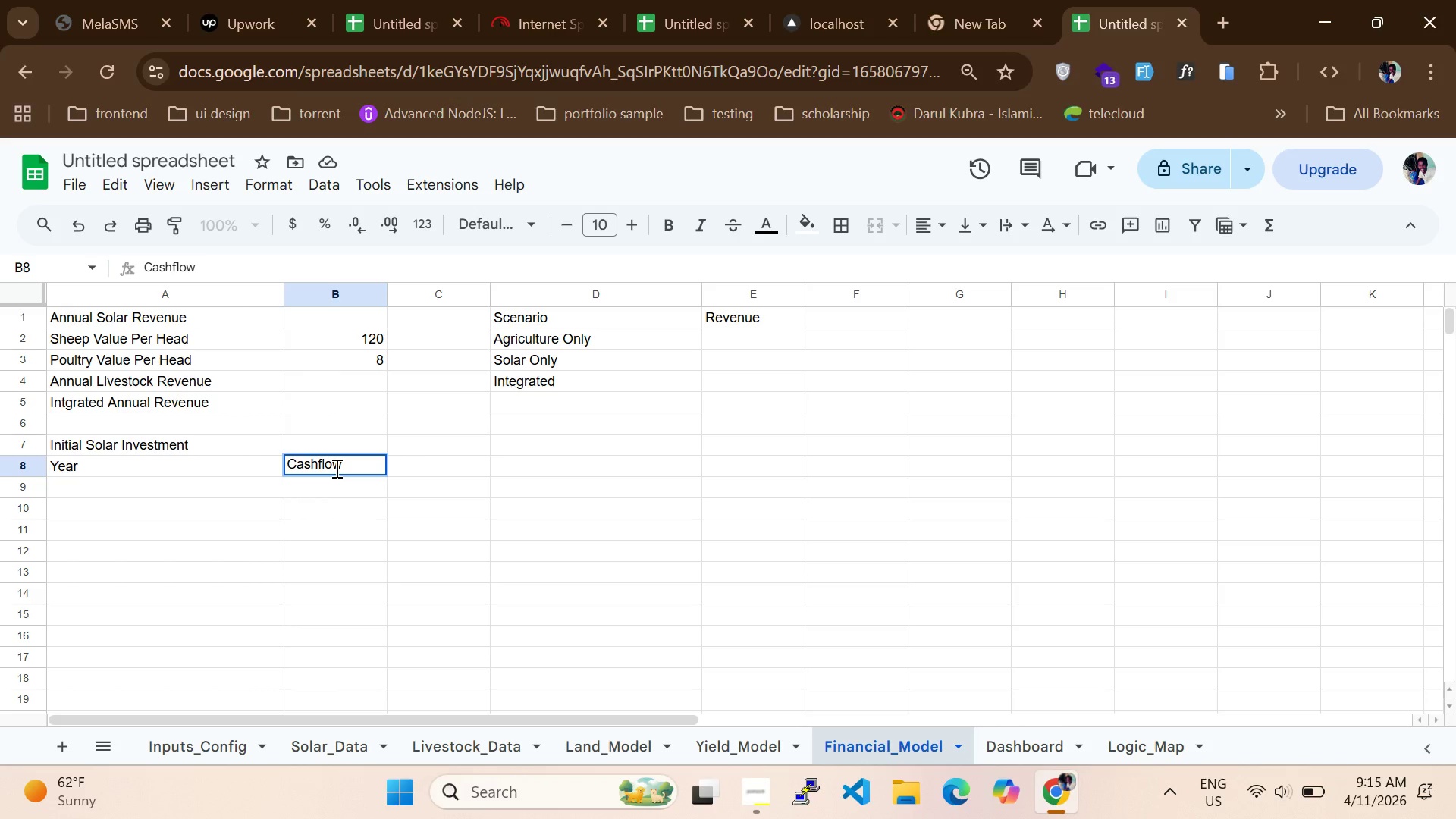 
hold_key(key=L, duration=0.31)
 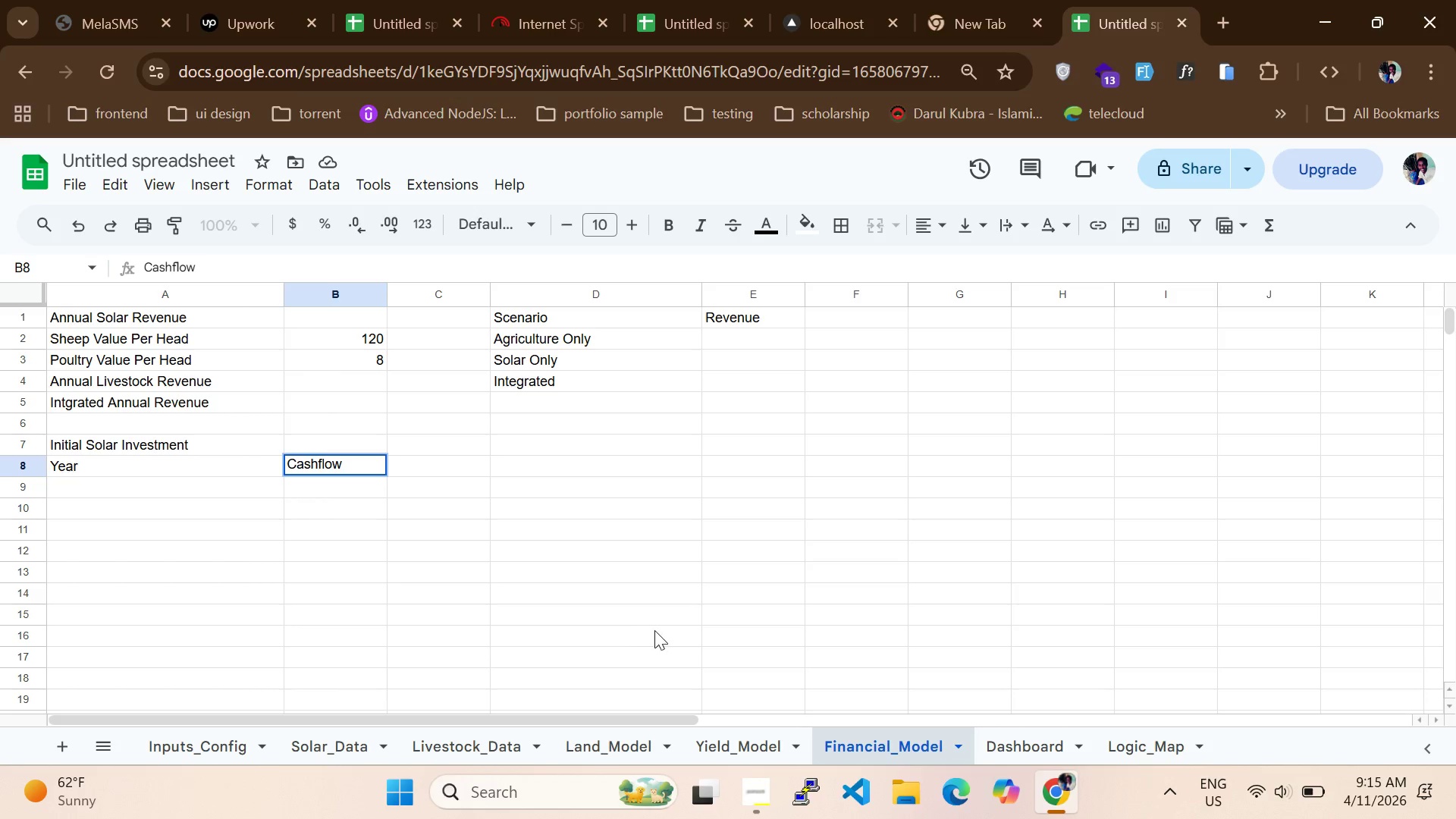 
left_click([762, 802])